 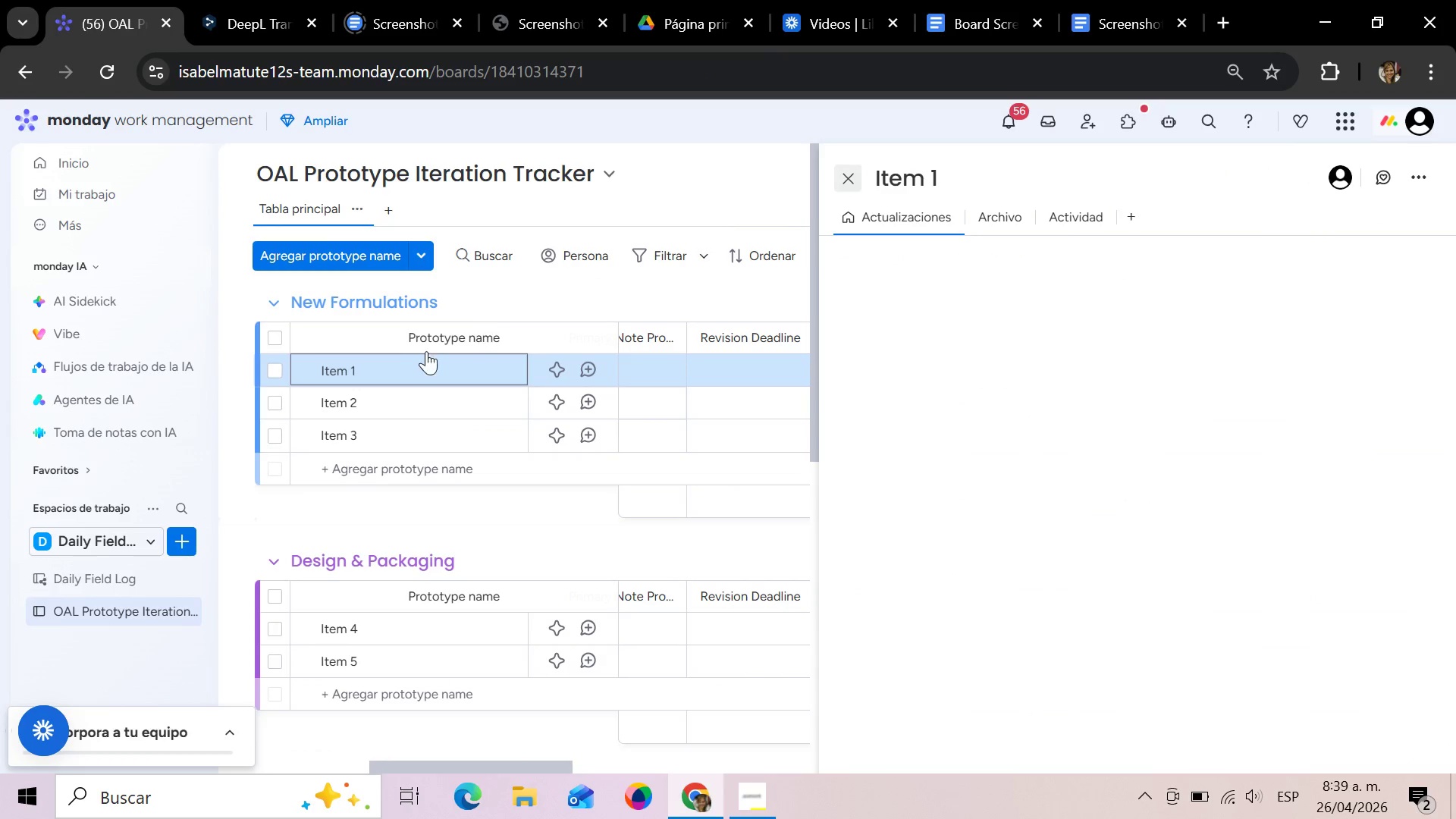 
left_click([355, 374])
 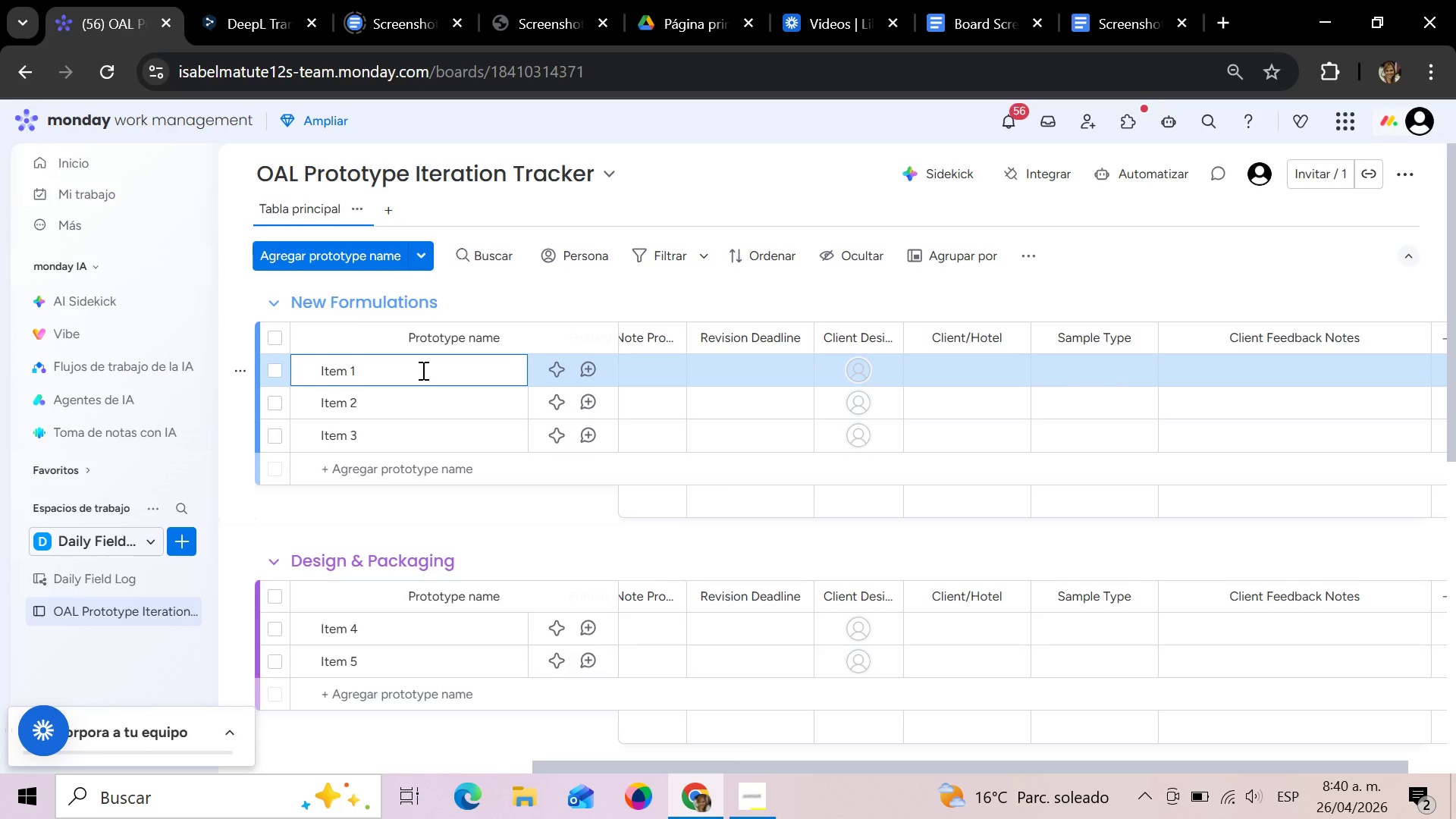 
hold_key(key=Backspace, duration=1.06)
 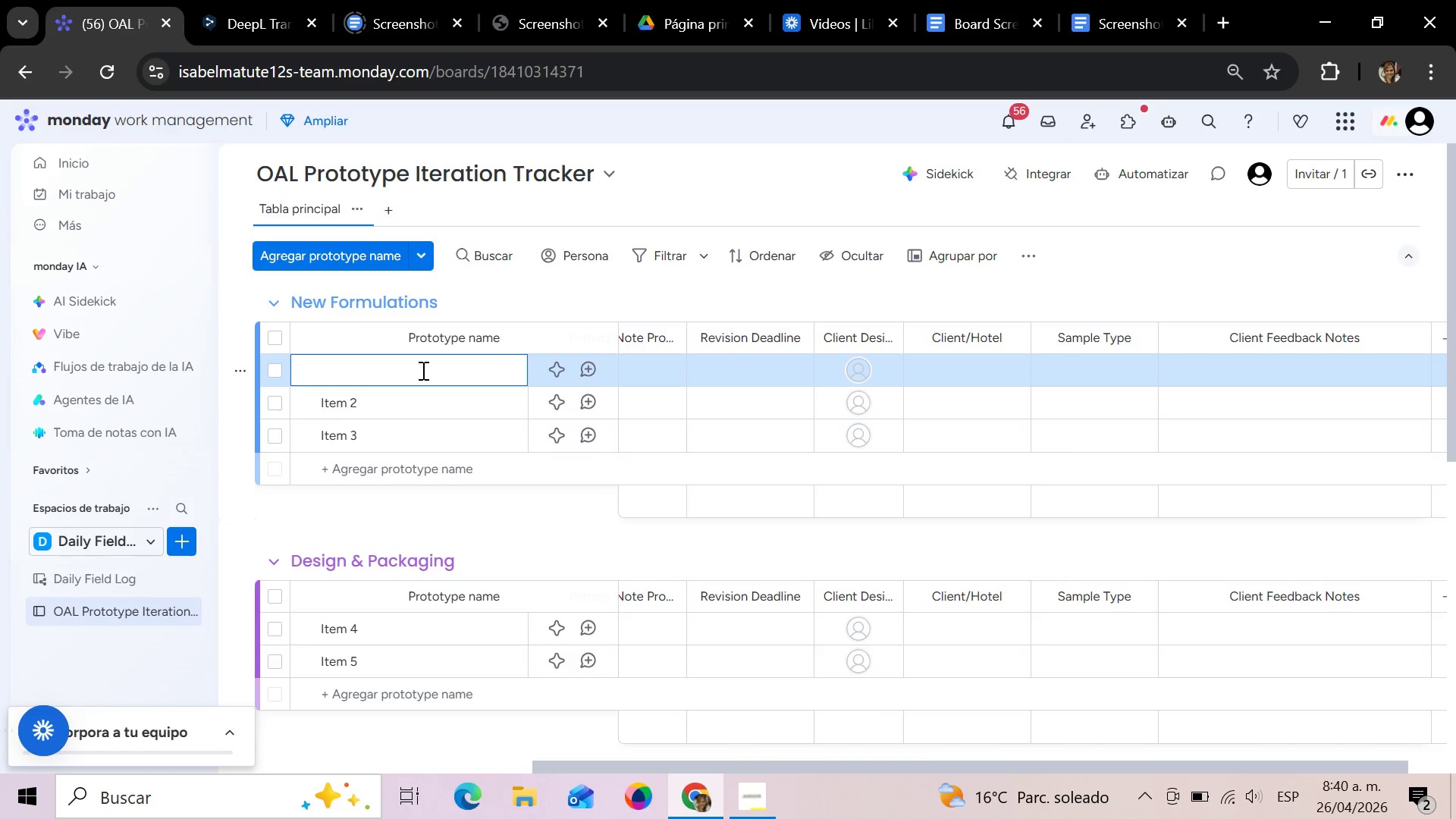 
left_click([422, 370])
 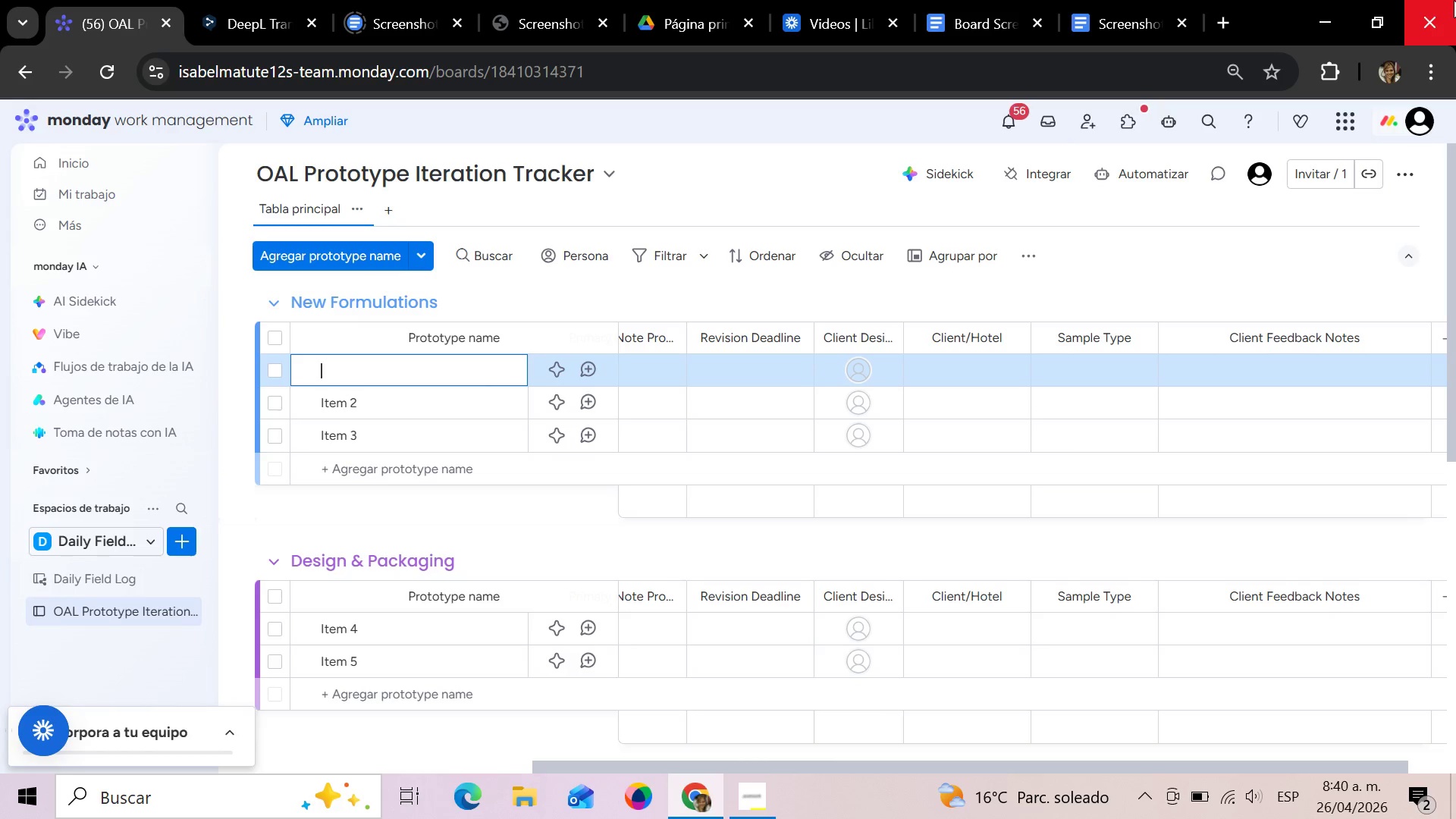 
wait(40.2)
 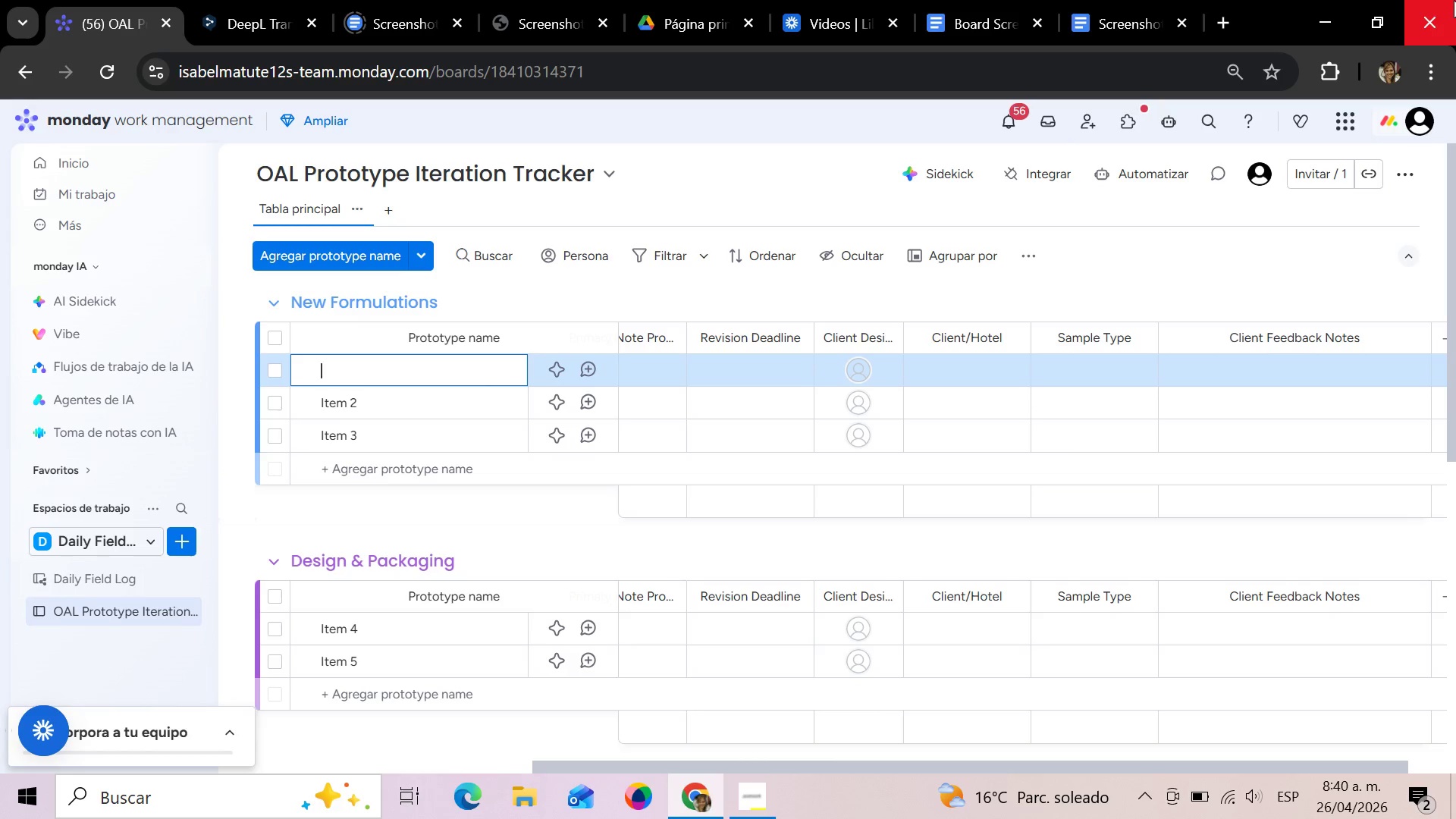 
type(Grand Plaza S)
 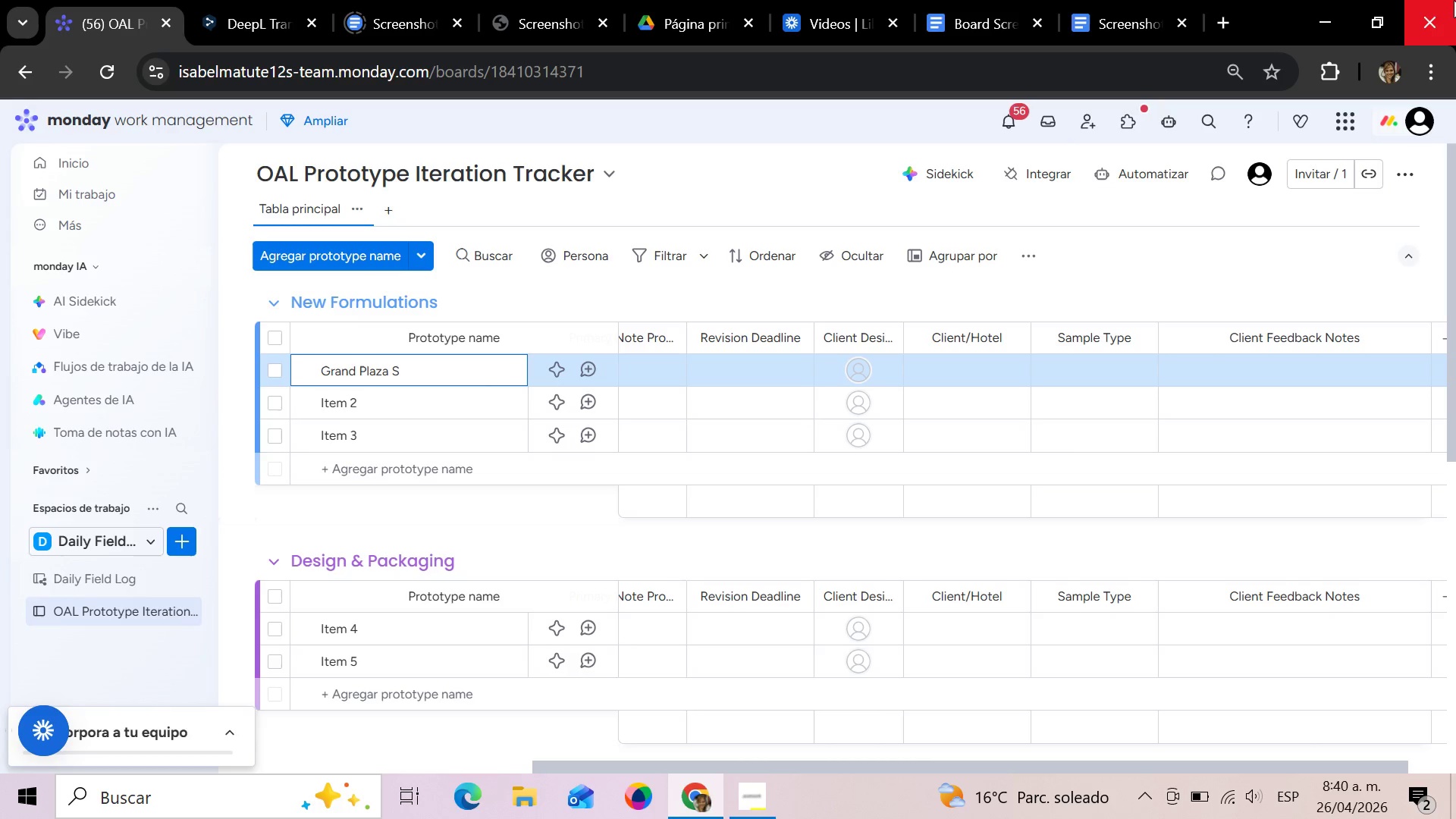 
type(ignature Scent)
 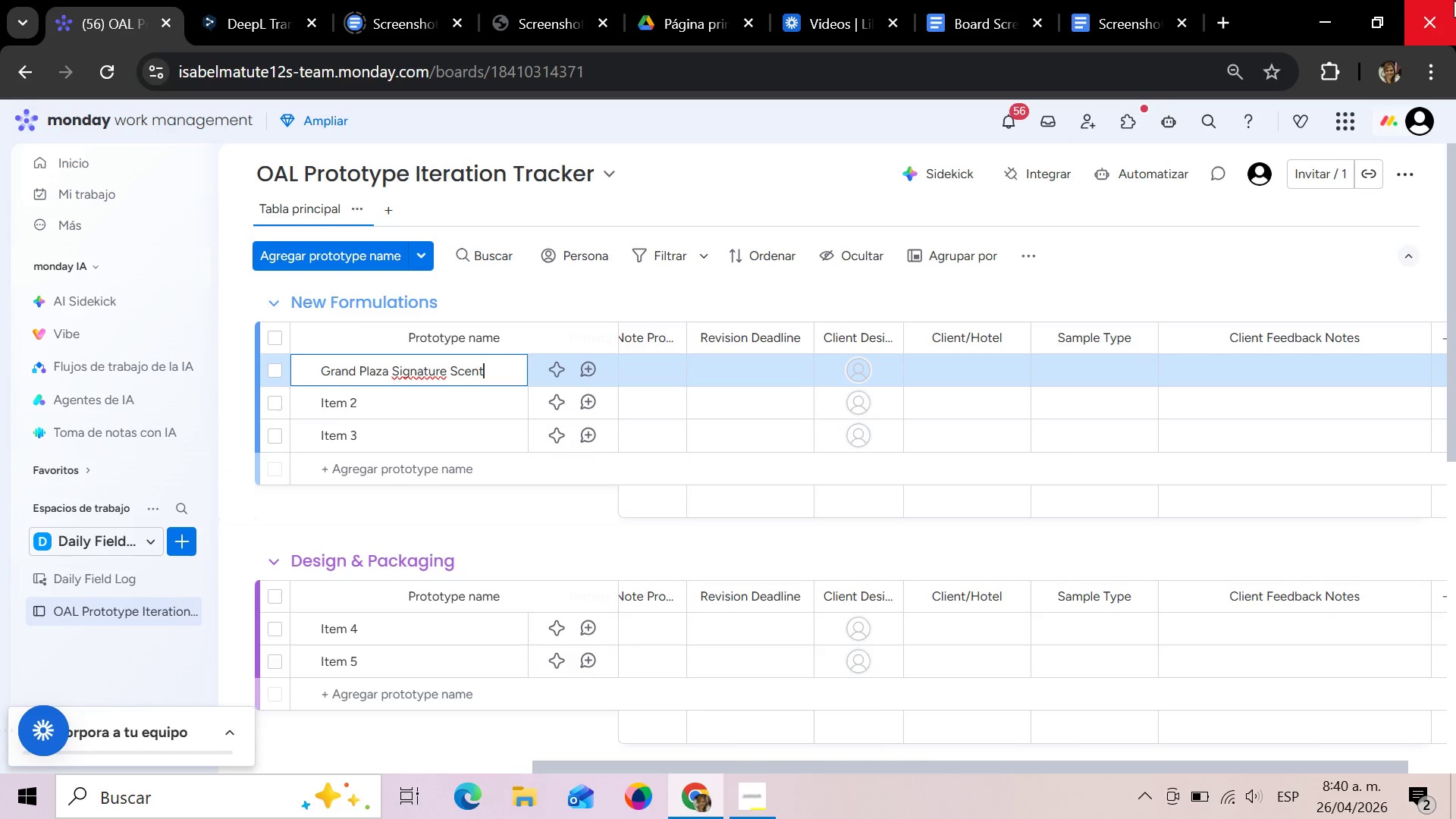 
key(ArrowRight)
 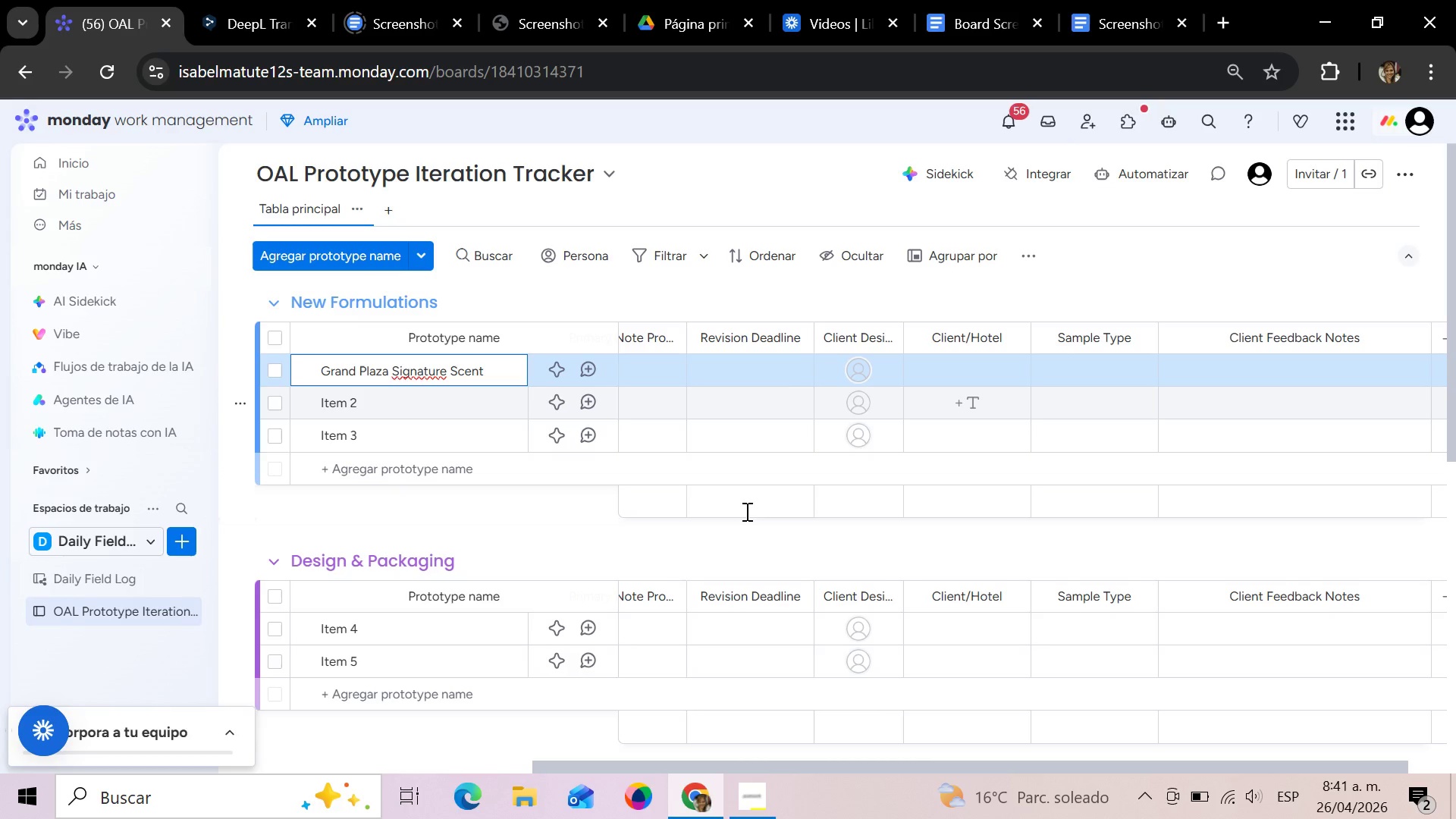 
left_click_drag(start_coordinate=[676, 764], to_coordinate=[331, 771])
 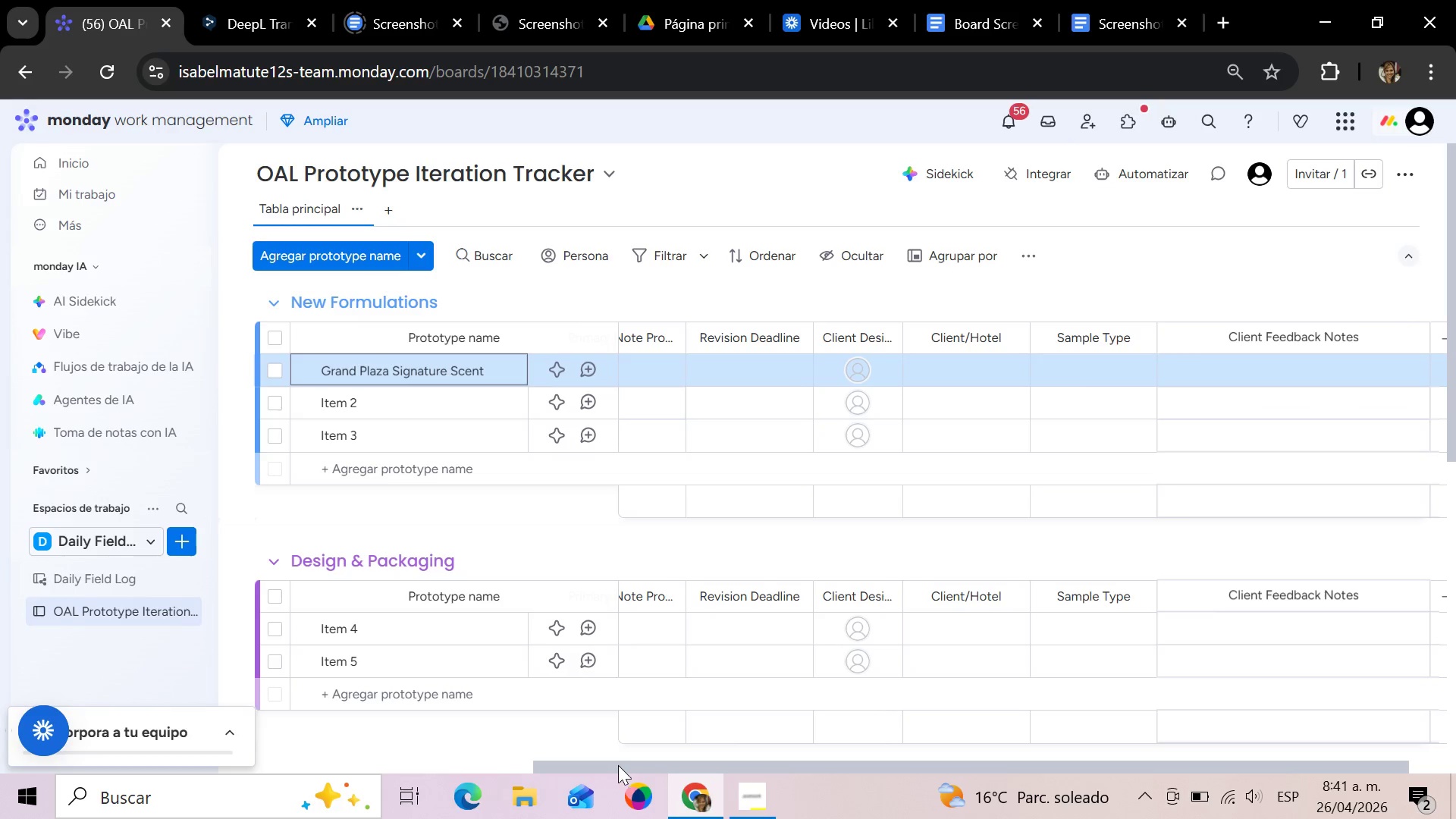 
left_click_drag(start_coordinate=[620, 767], to_coordinate=[252, 762])
 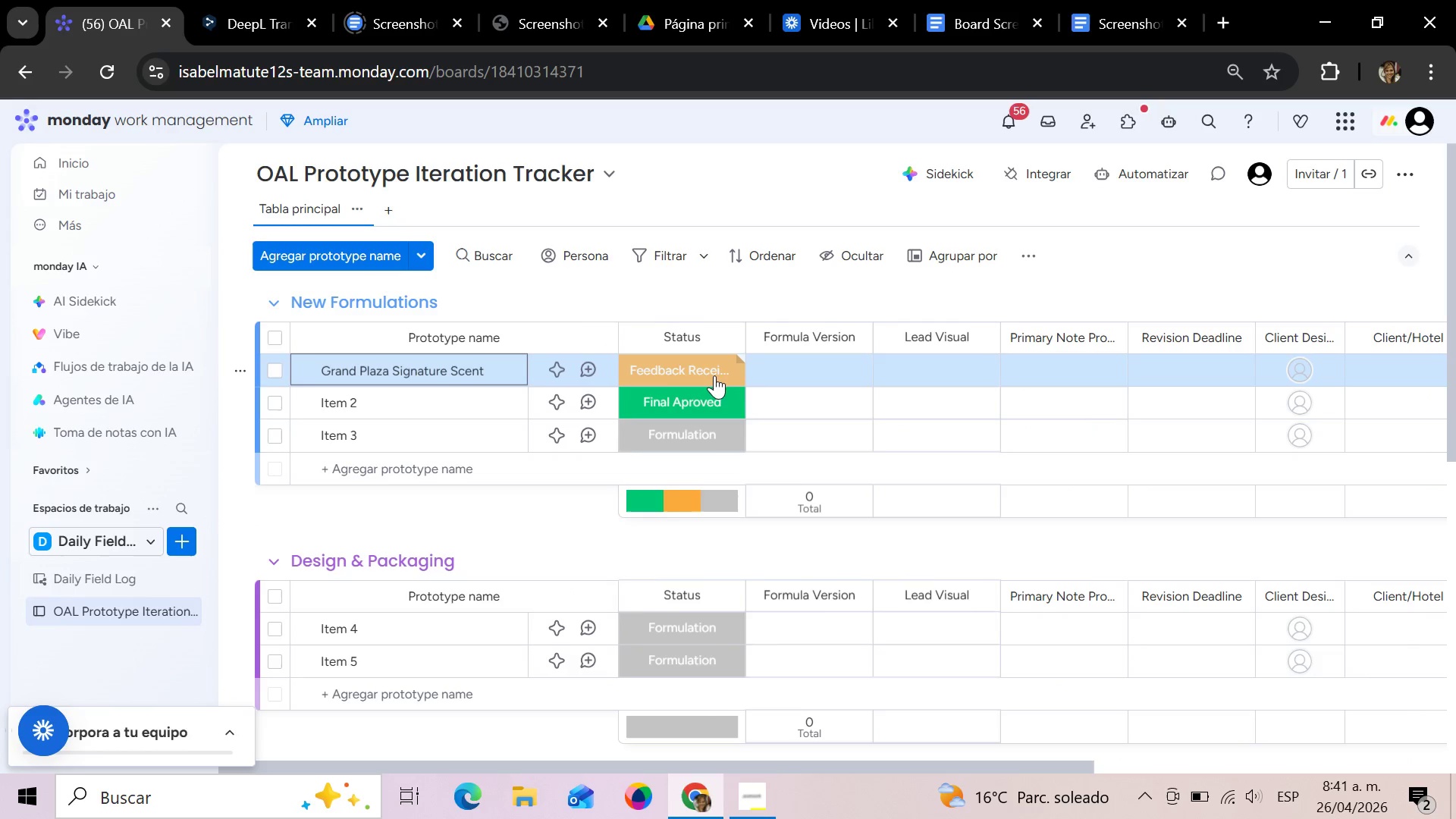 
left_click([704, 367])
 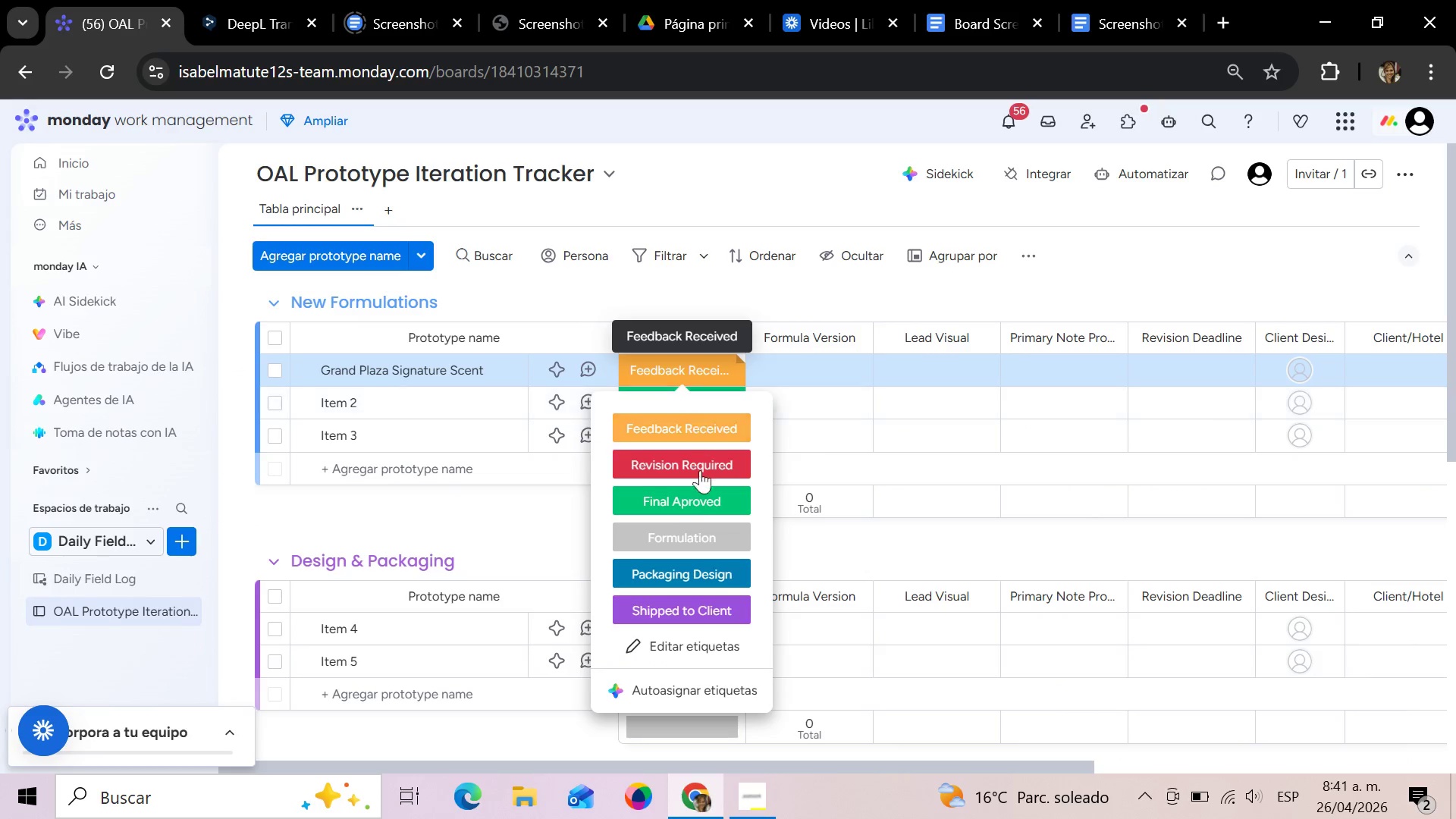 
left_click([692, 538])
 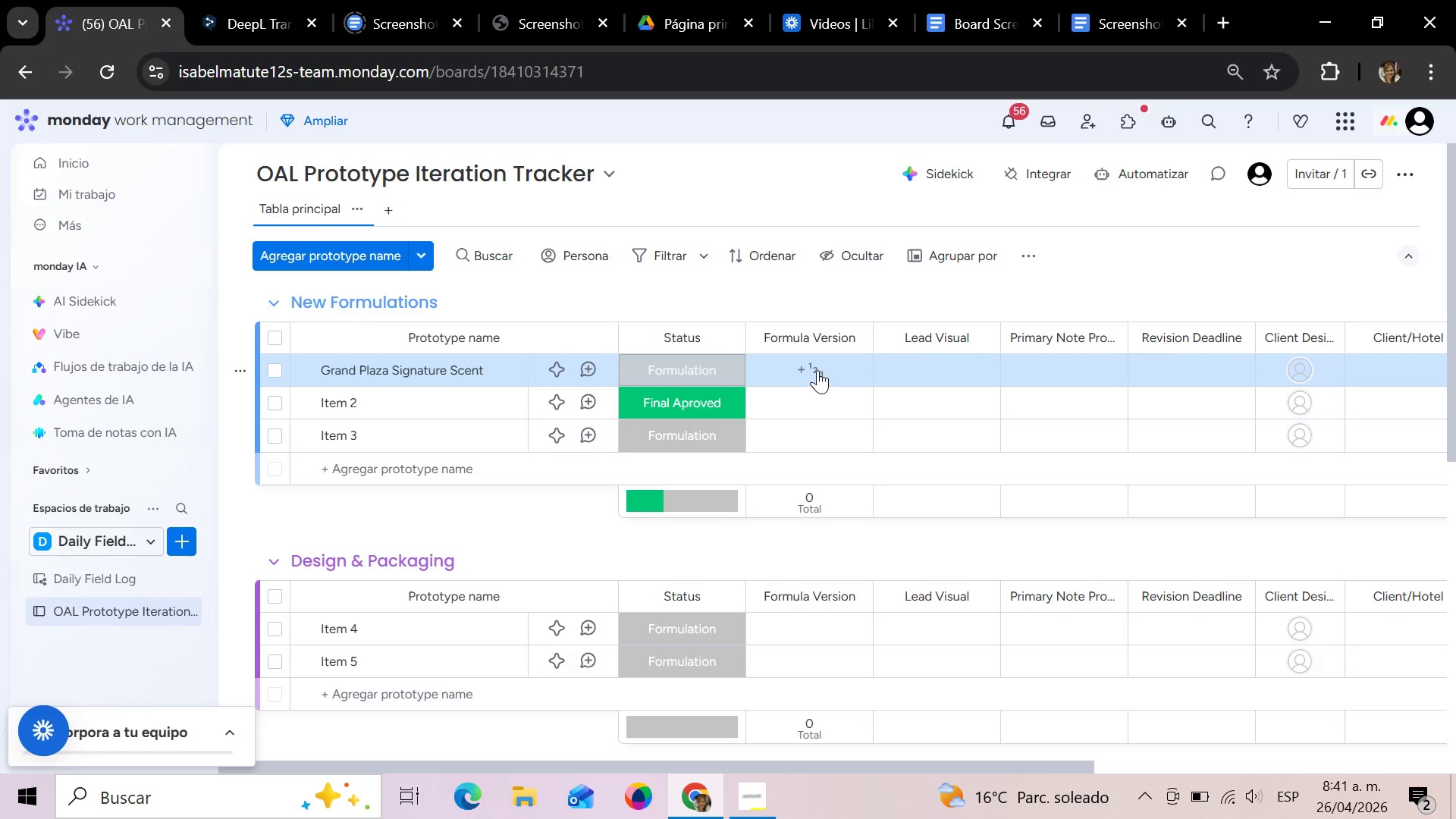 
wait(5.61)
 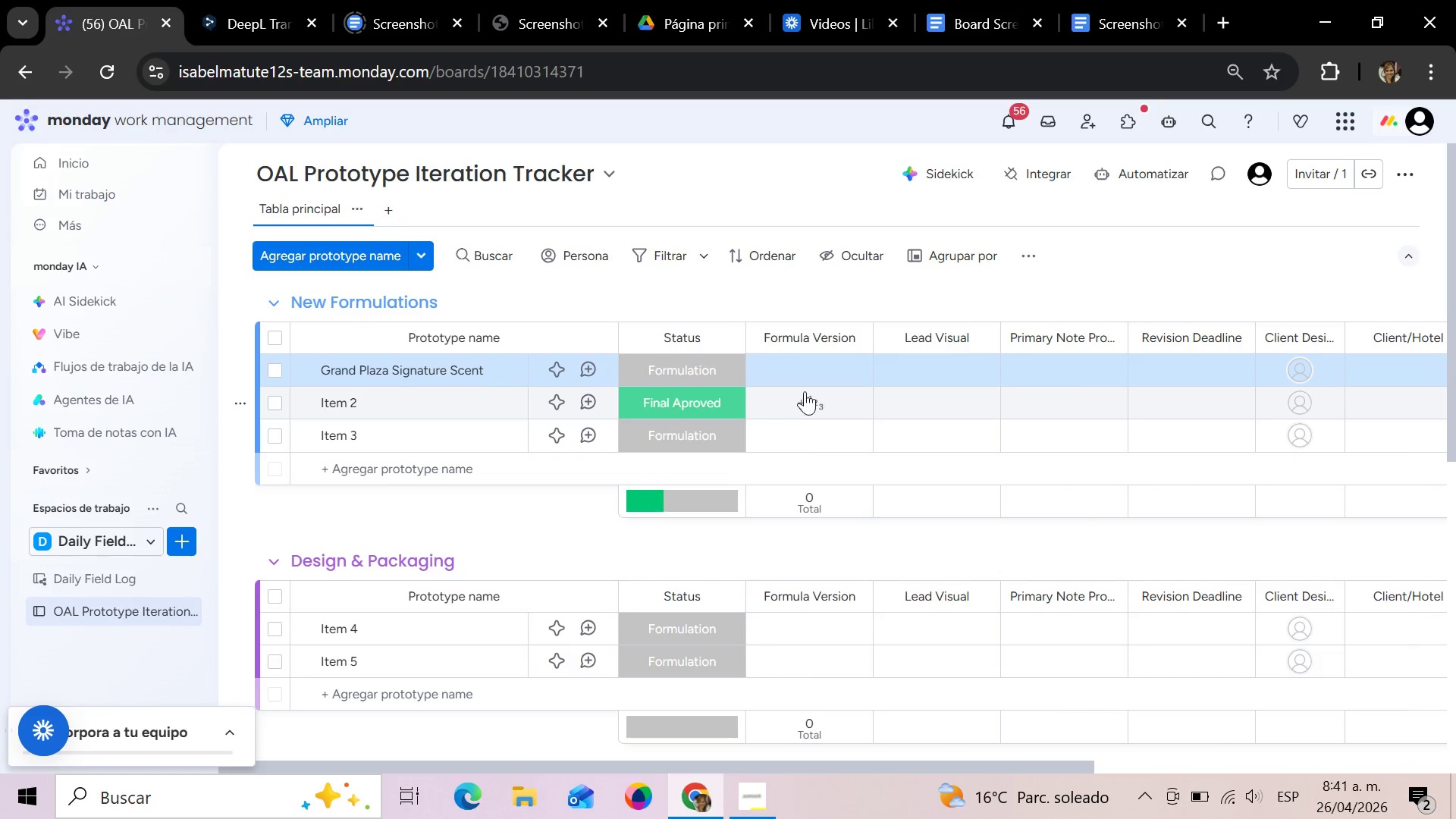 
left_click([817, 370])
 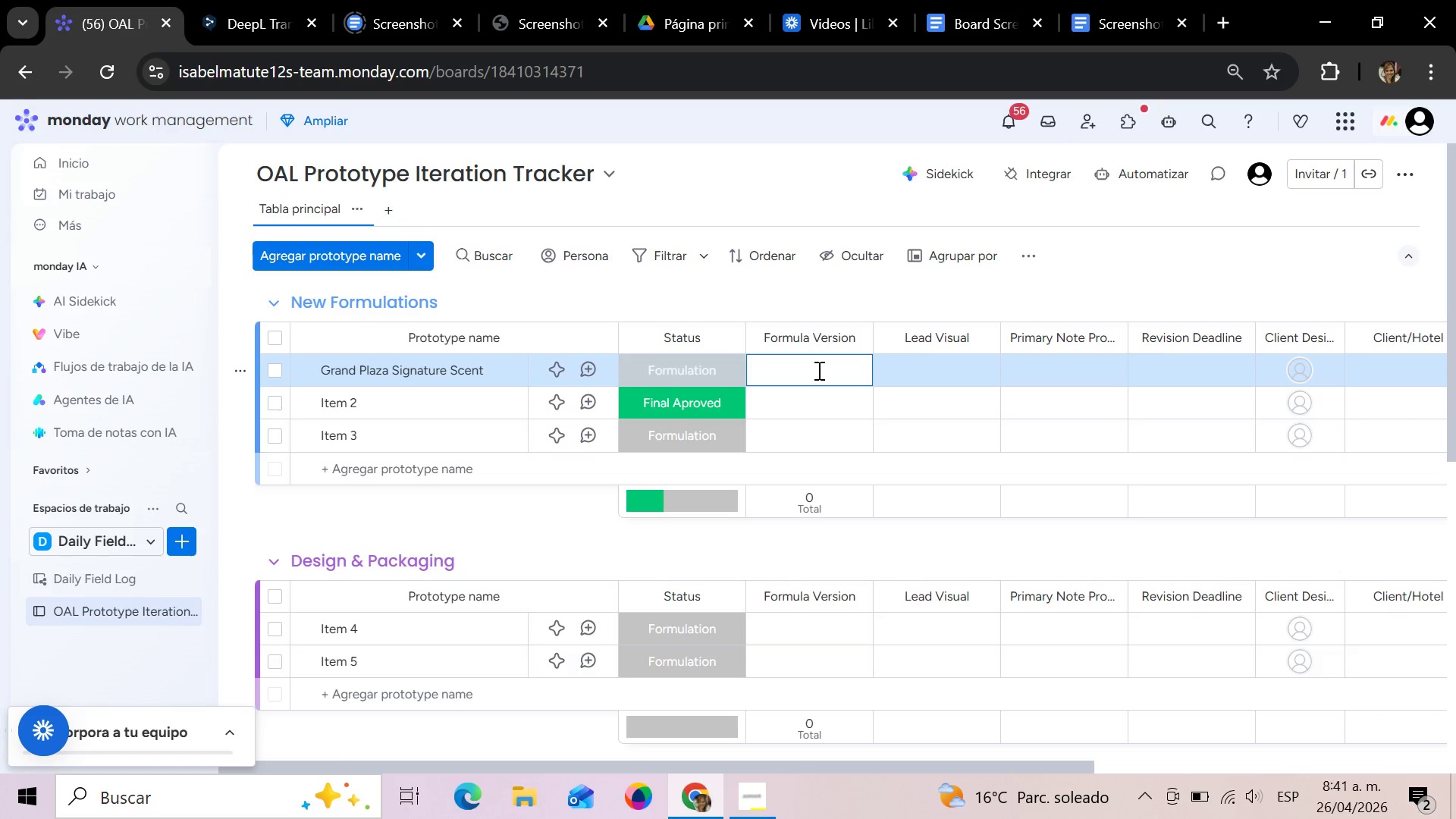 
key(1)
 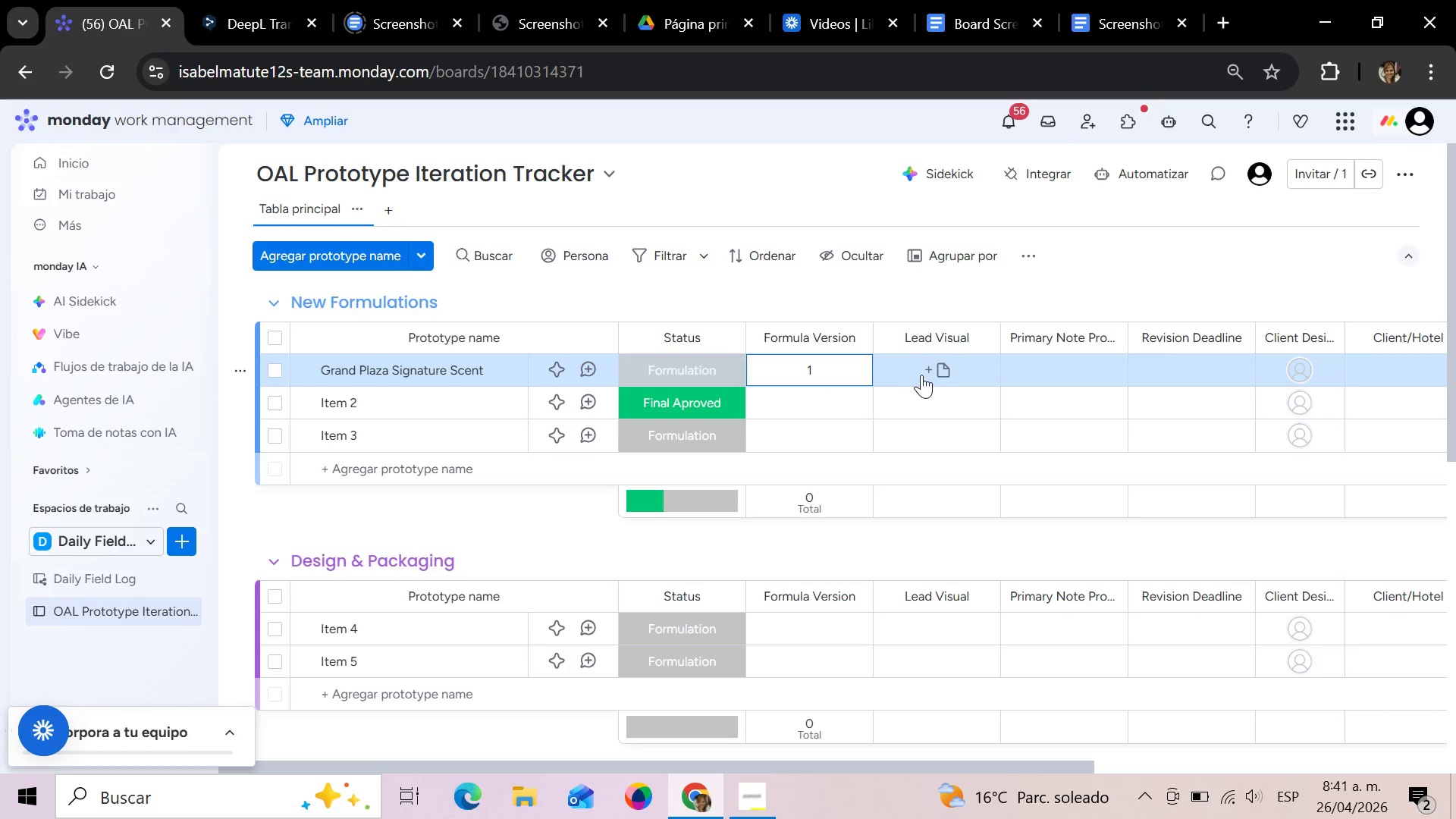 
left_click([921, 375])
 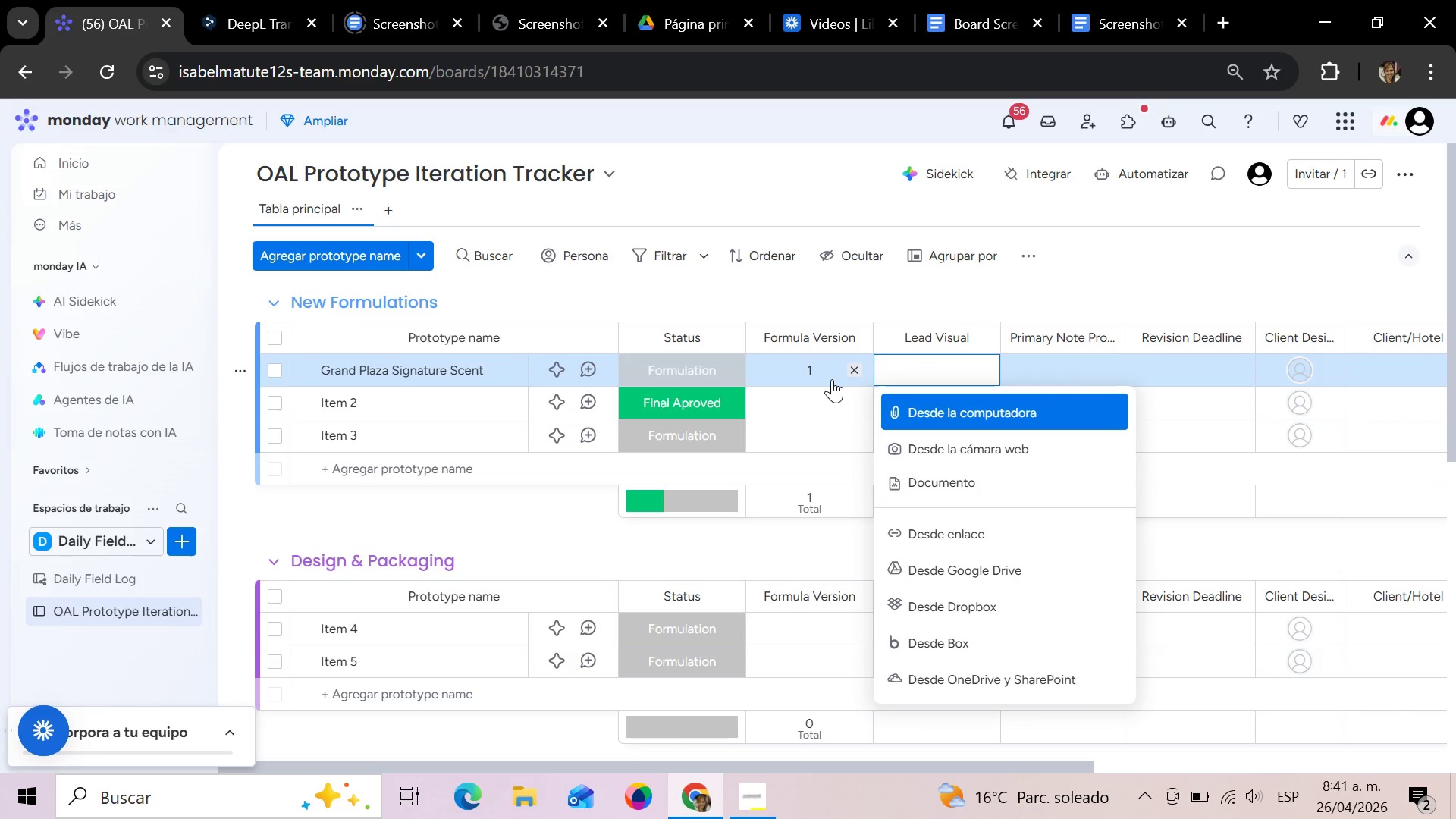 
left_click([823, 370])
 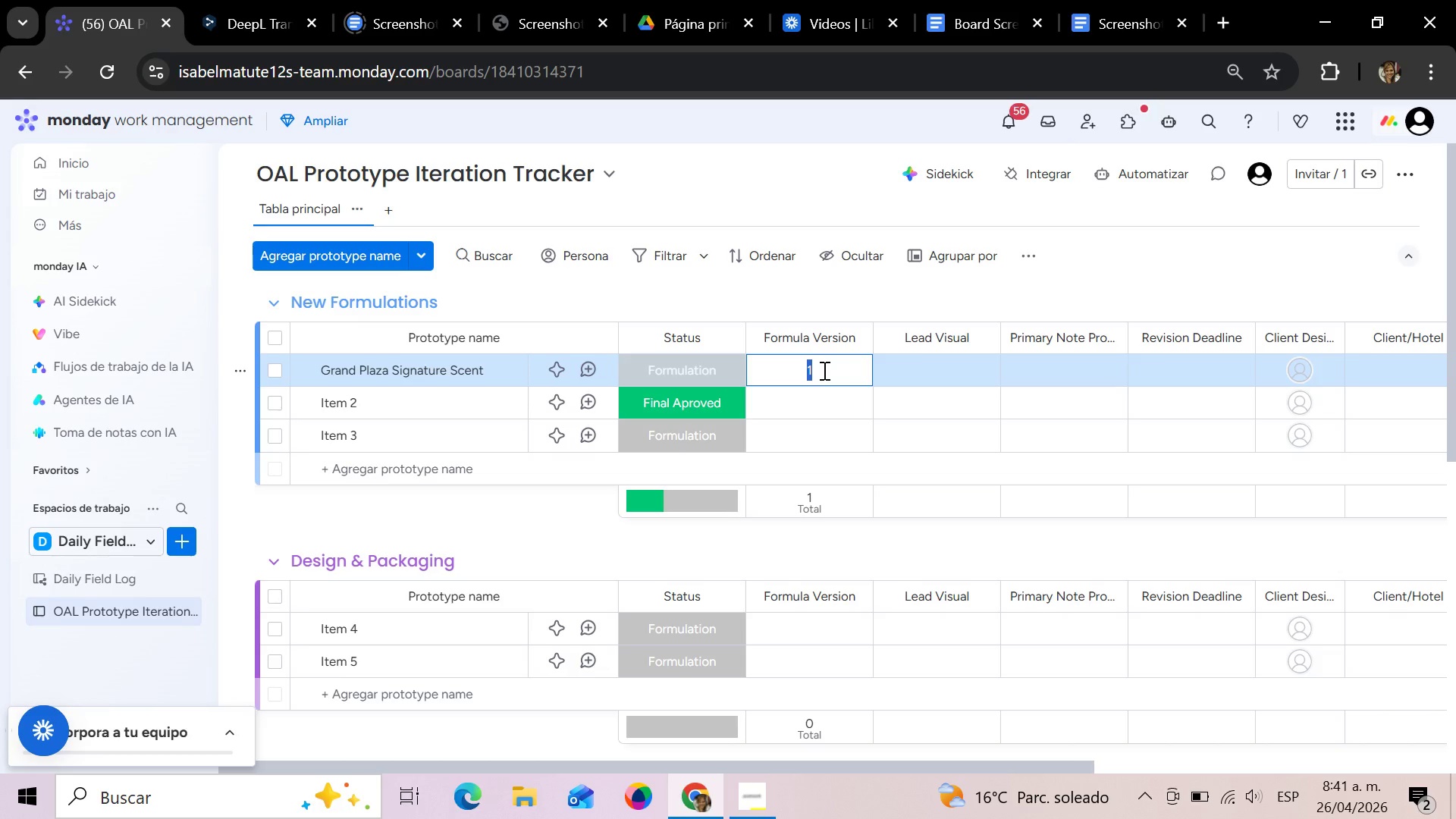 
left_click([823, 370])
 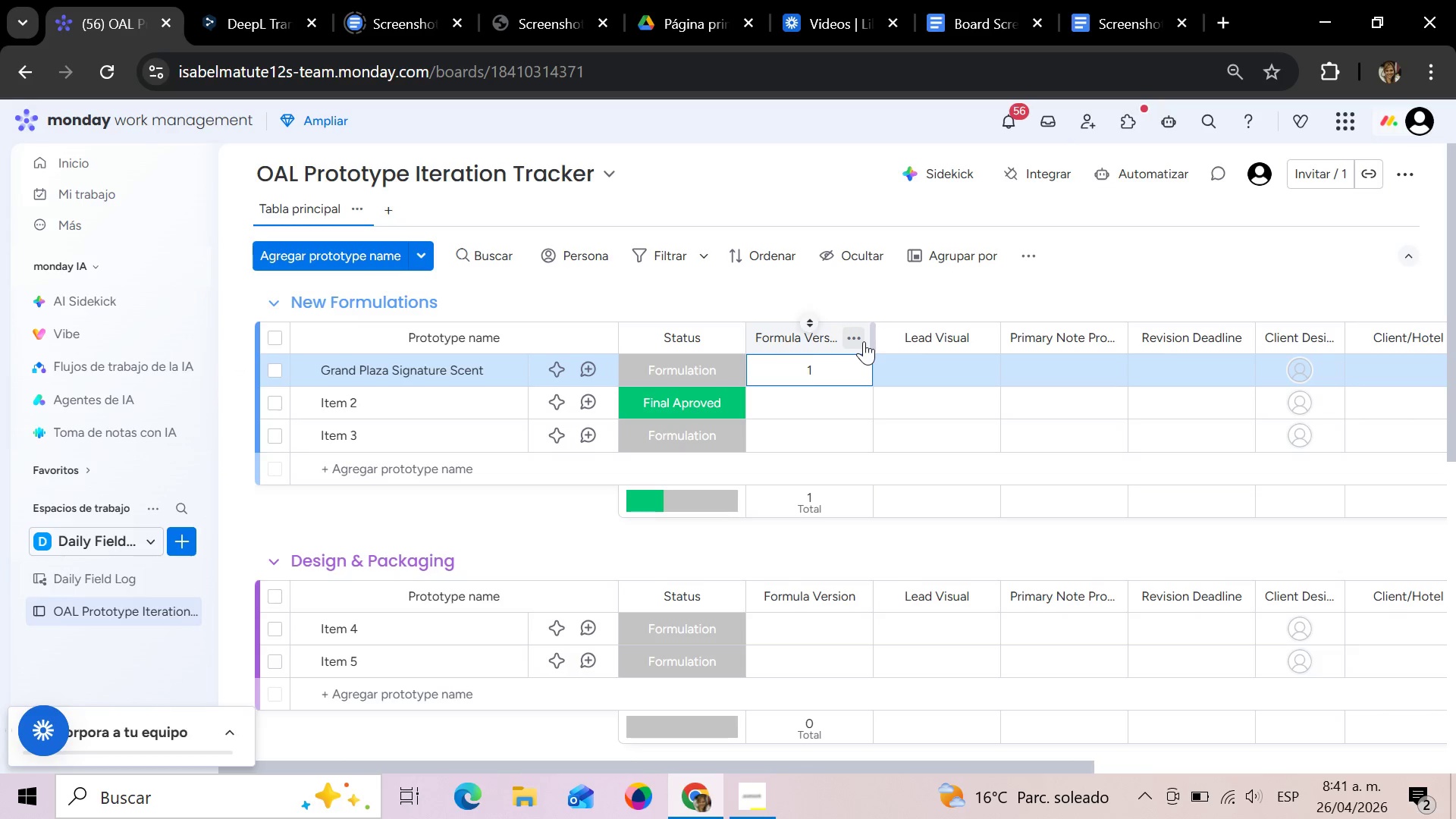 
left_click([859, 335])
 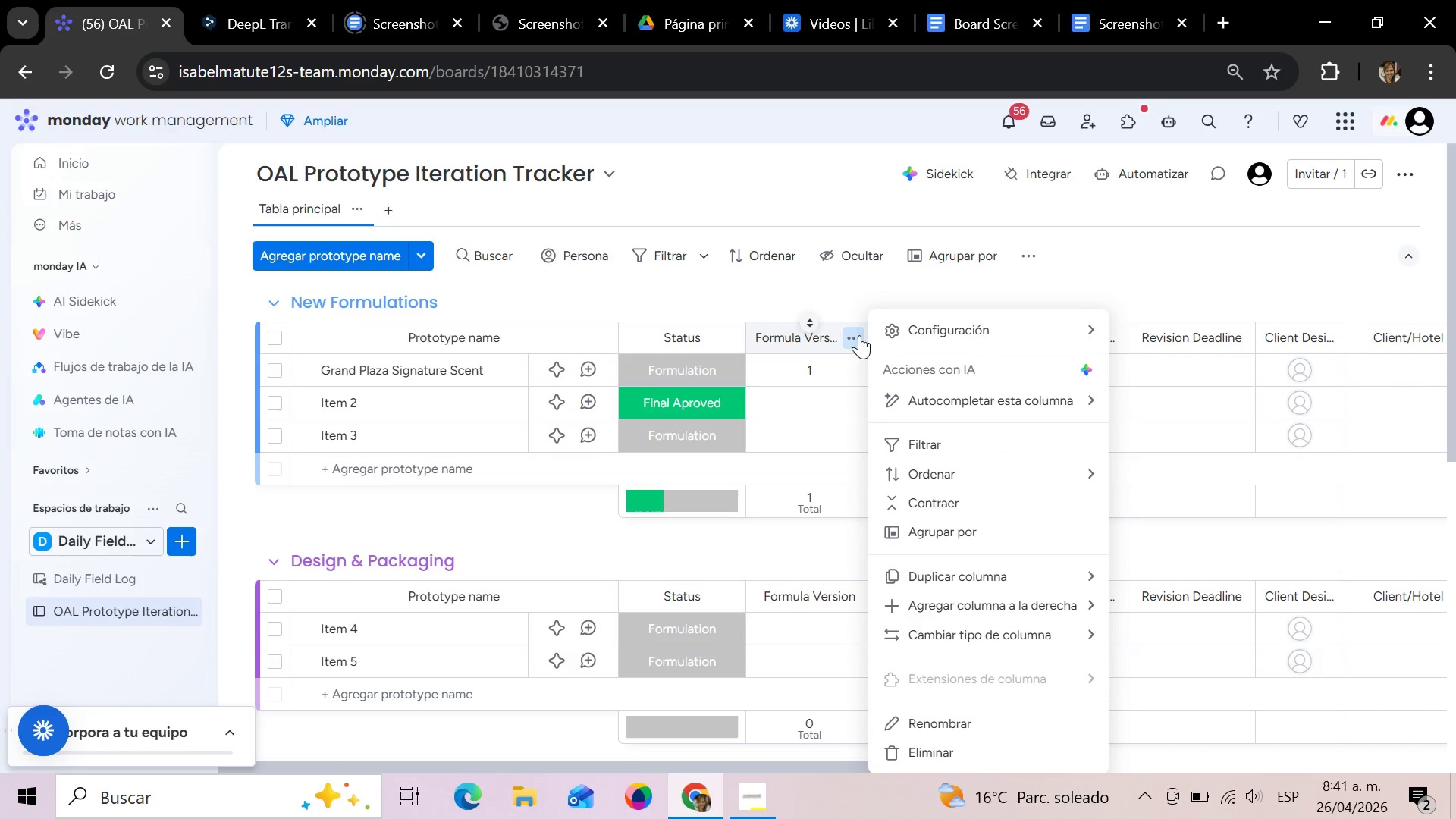 
wait(5.17)
 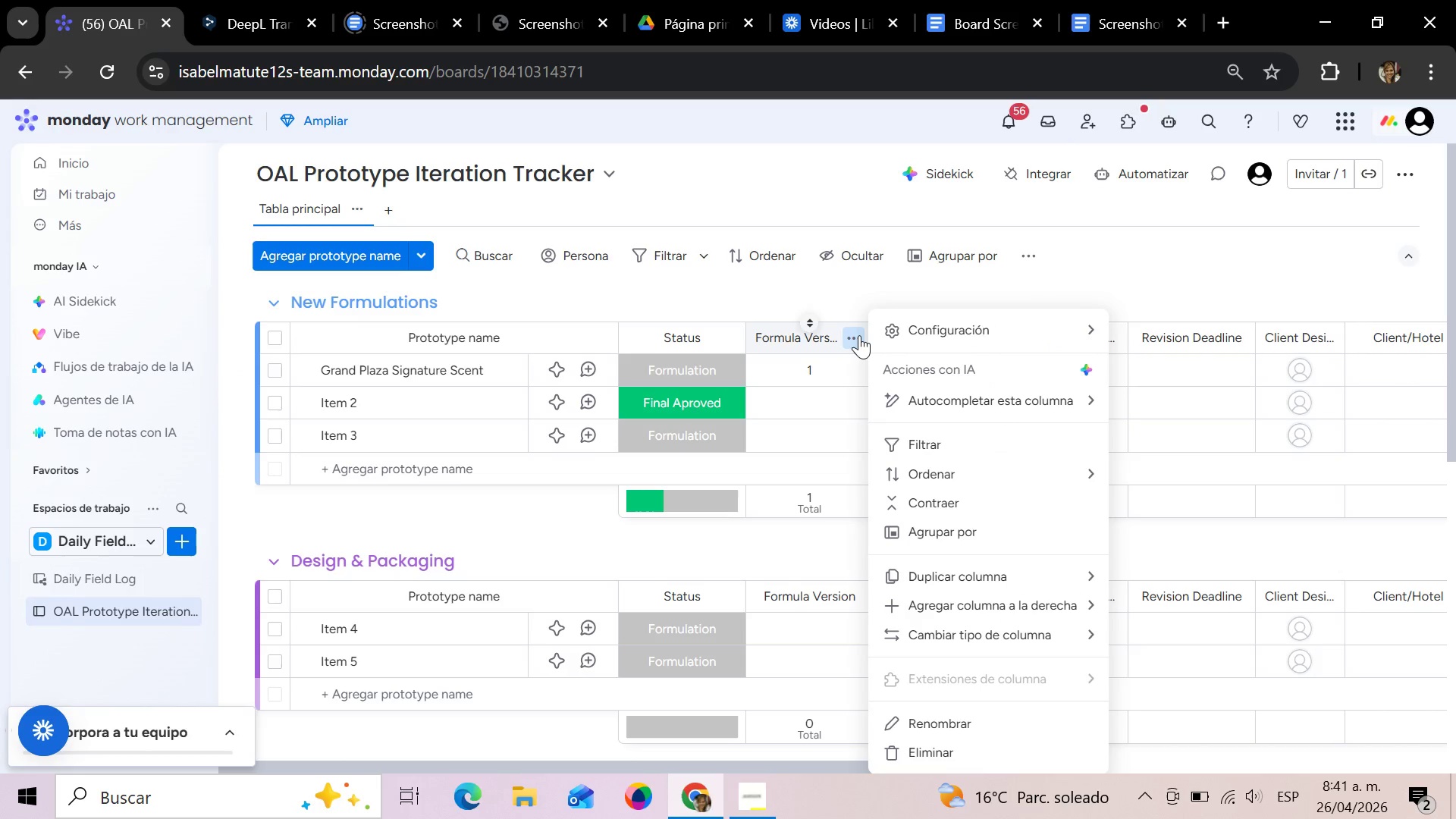 
mouse_move([1009, 334])
 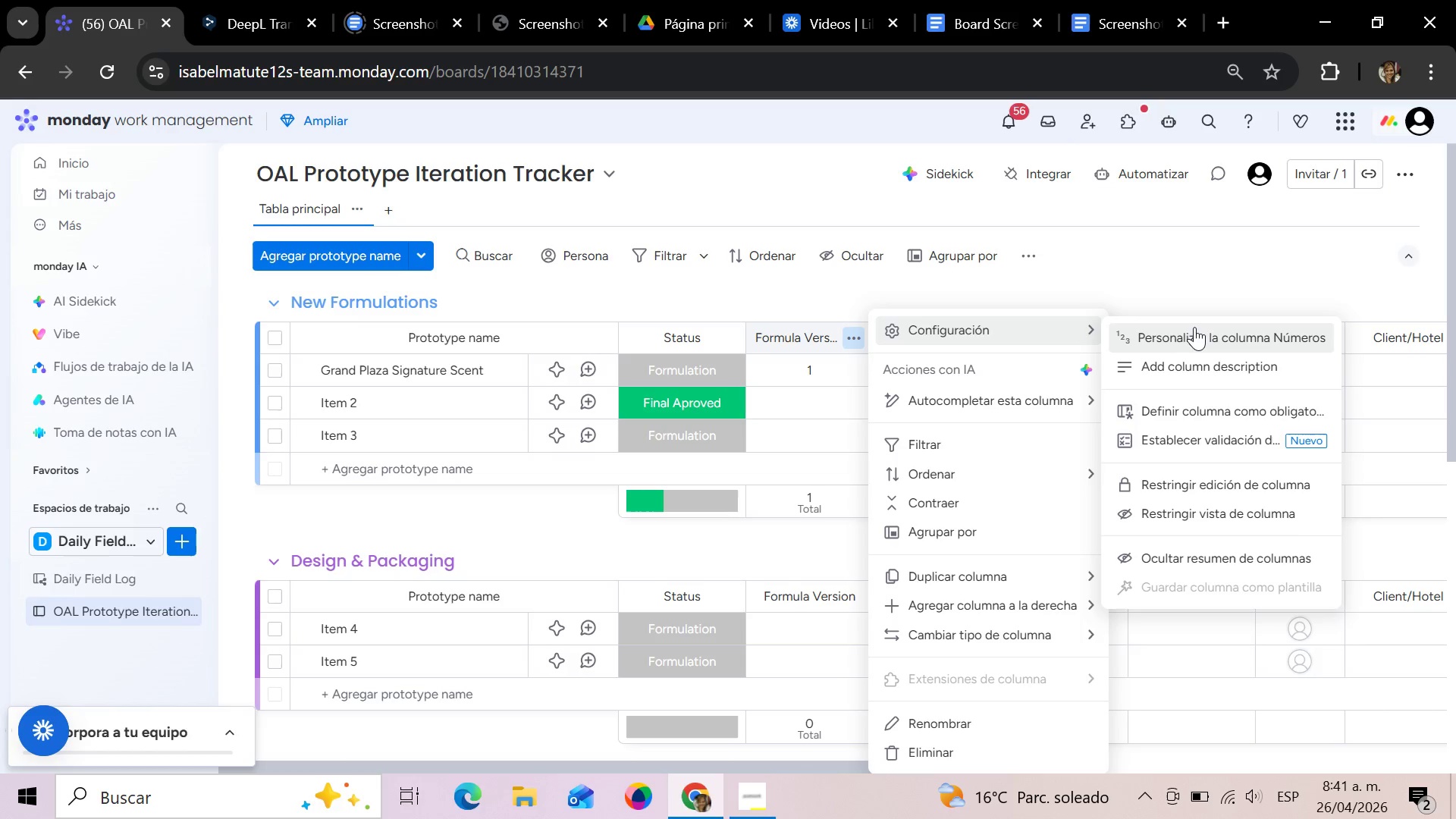 
left_click([1194, 327])
 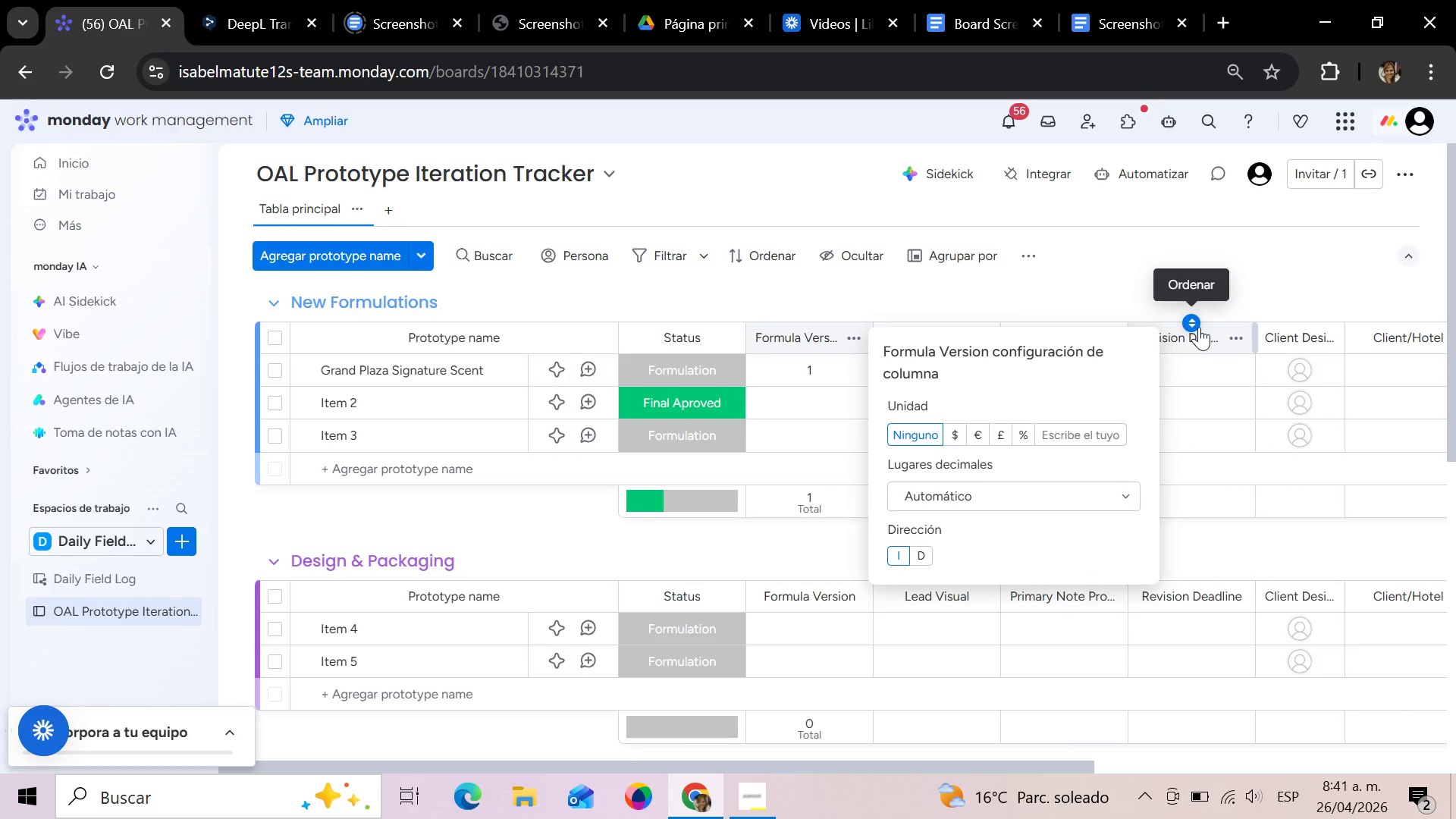 
wait(5.14)
 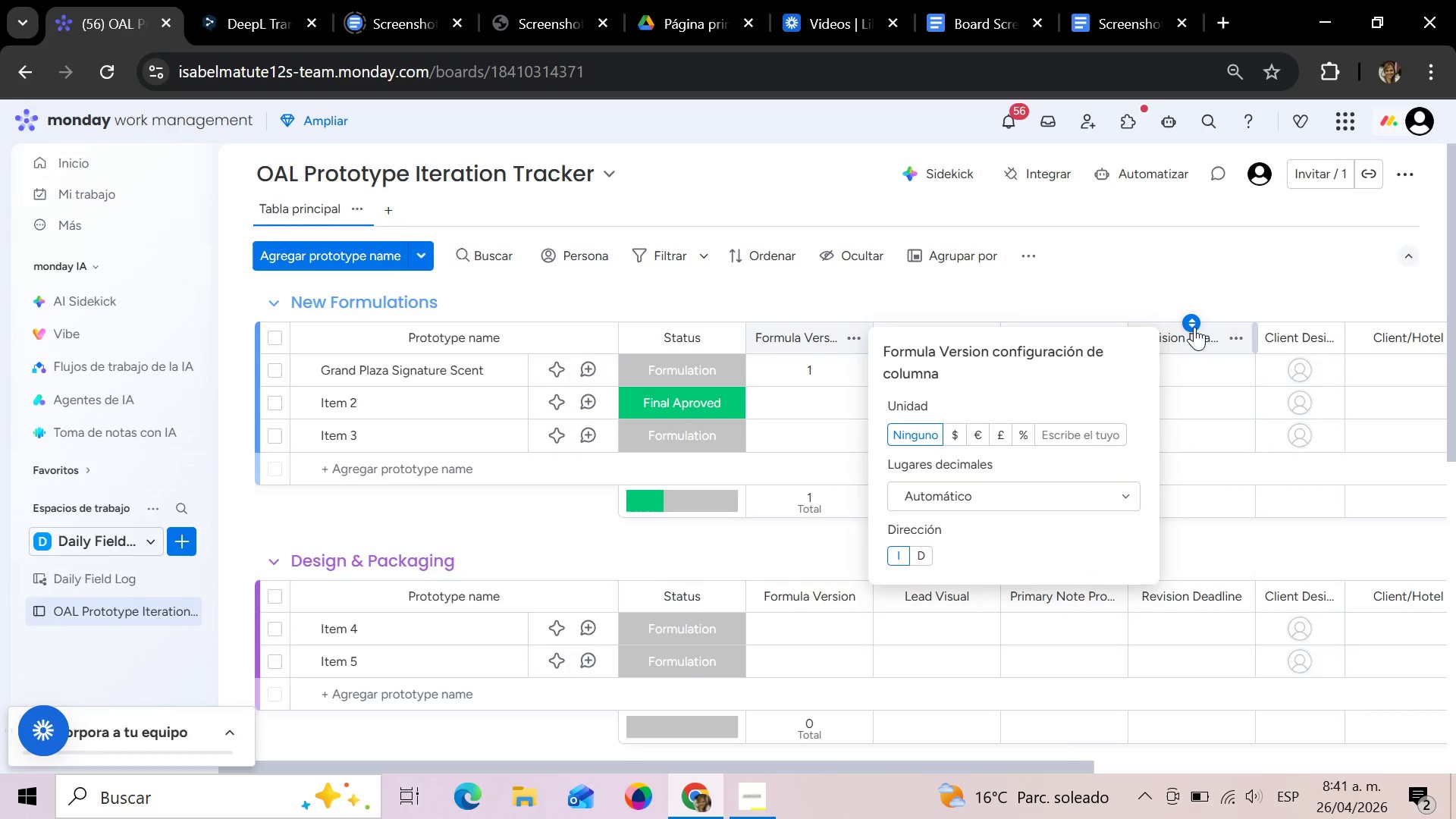 
left_click([1128, 492])
 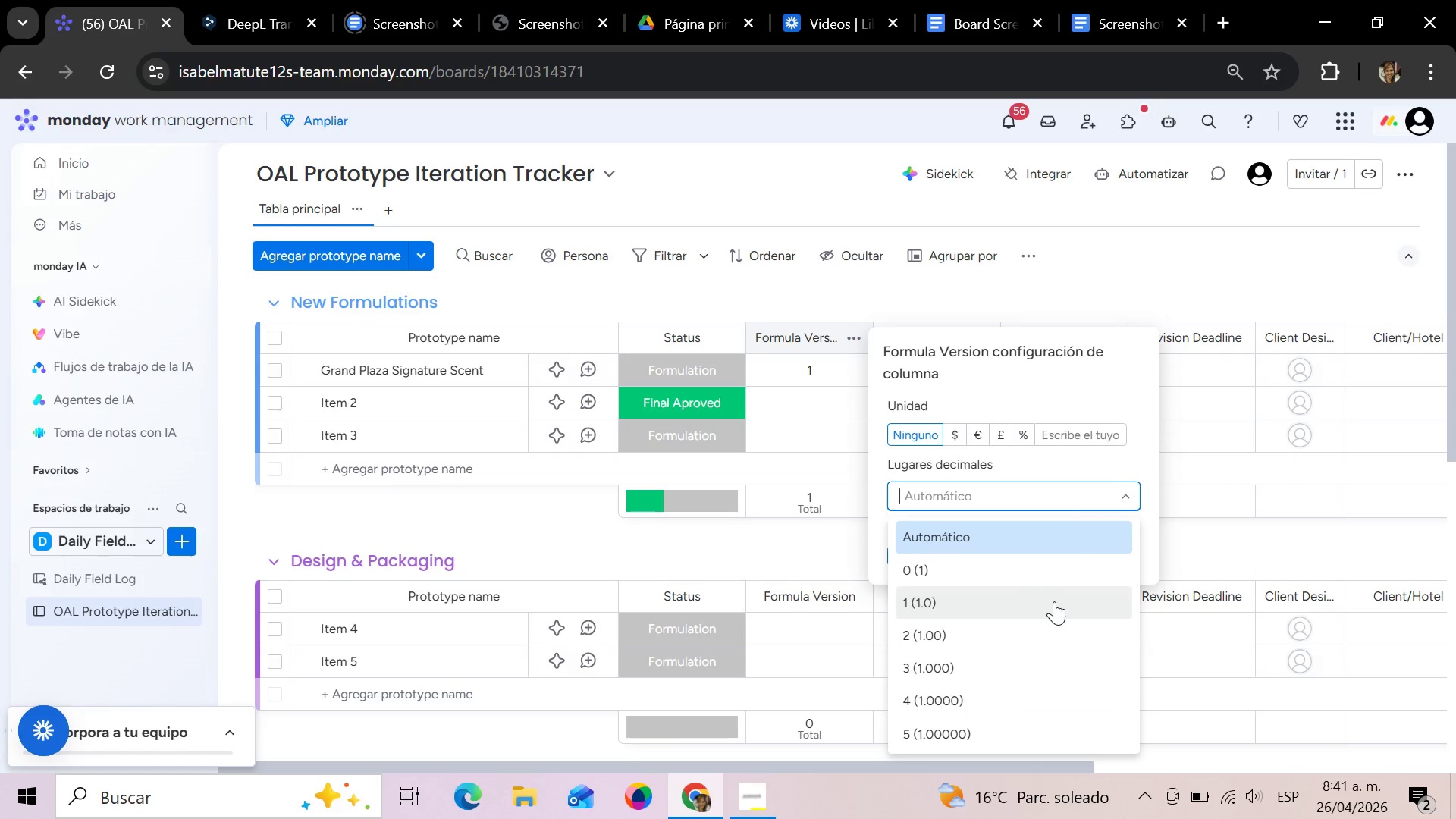 
left_click([1054, 601])
 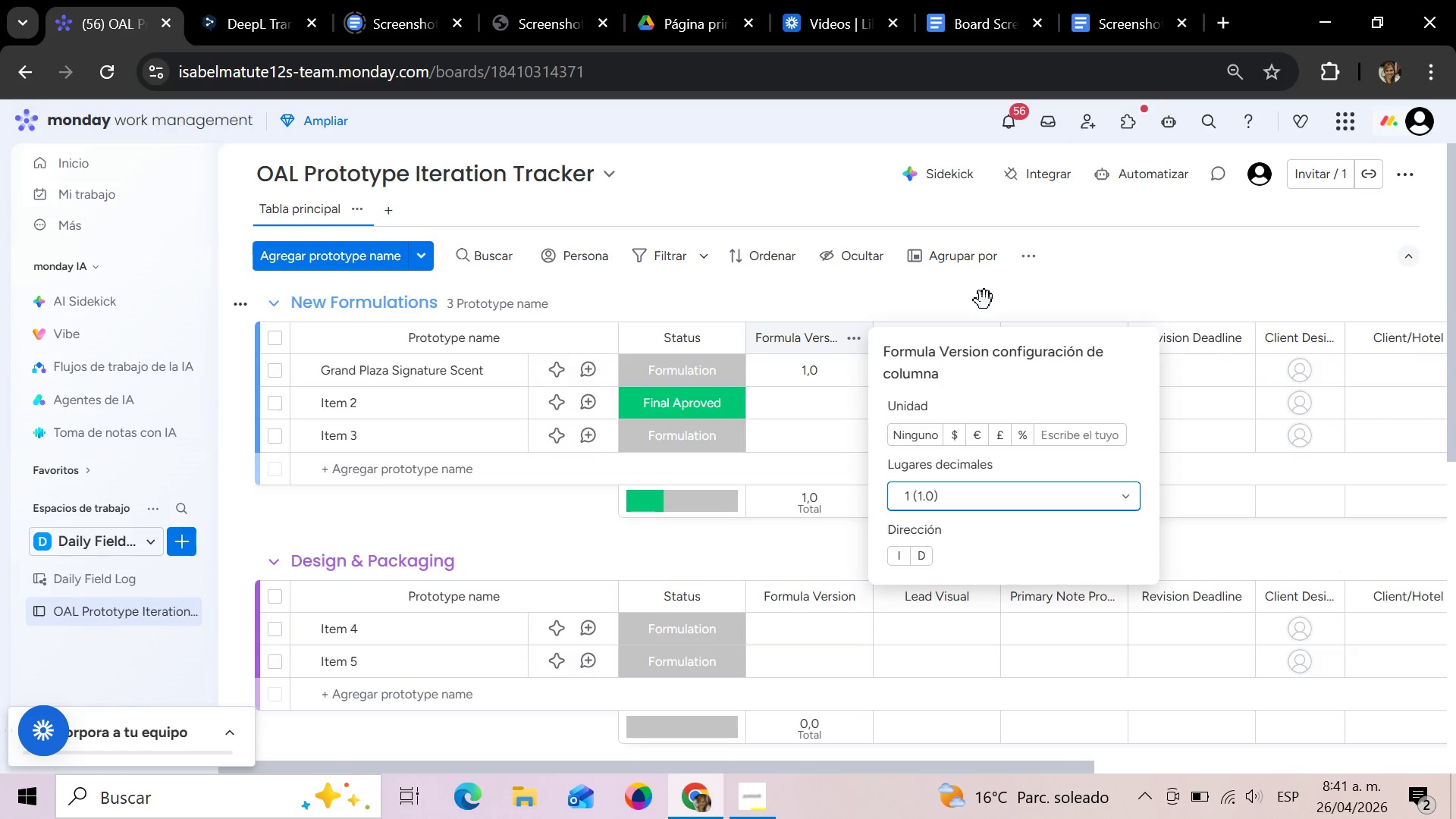 
left_click([984, 300])
 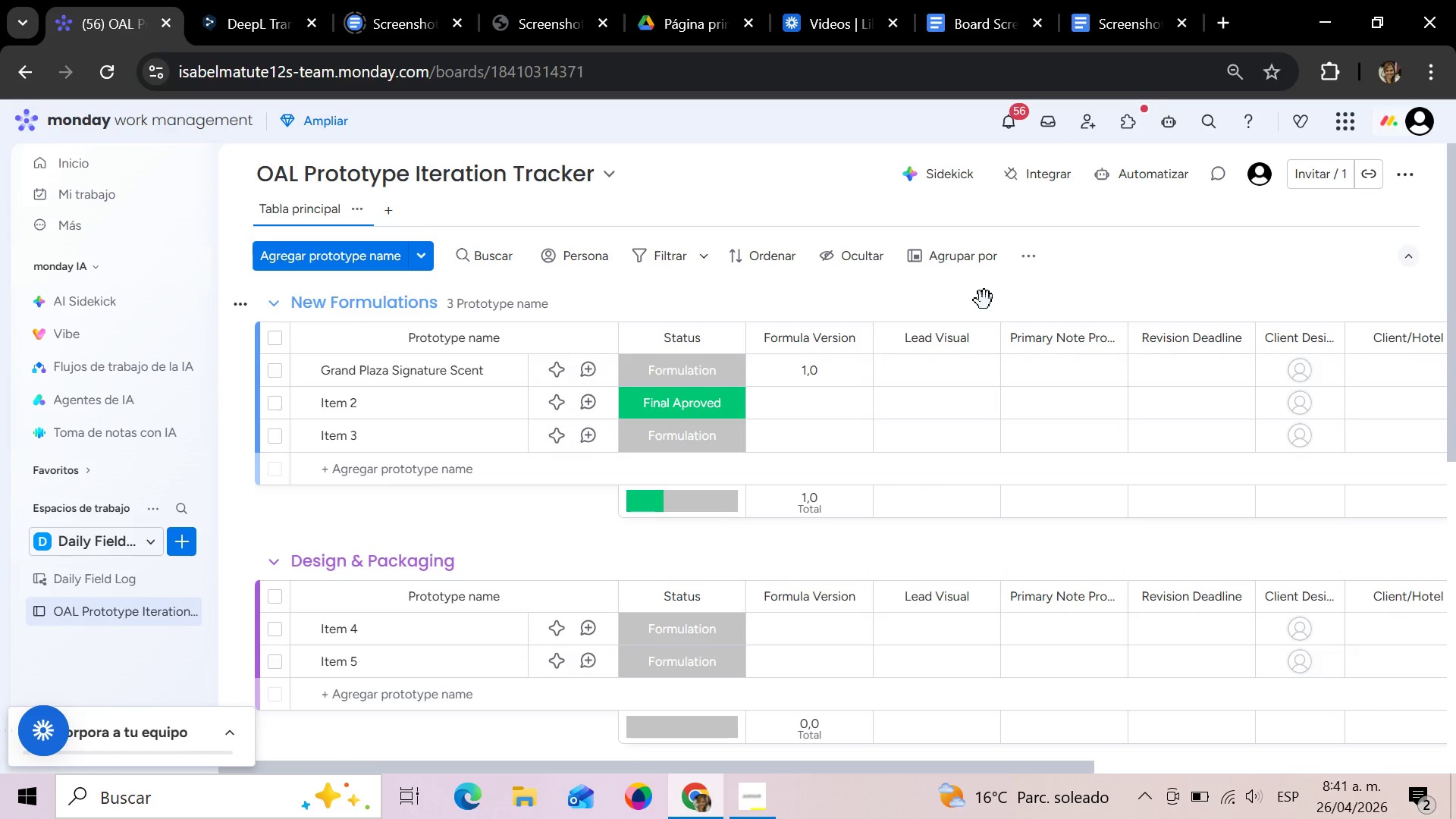 
mouse_move([989, 367])
 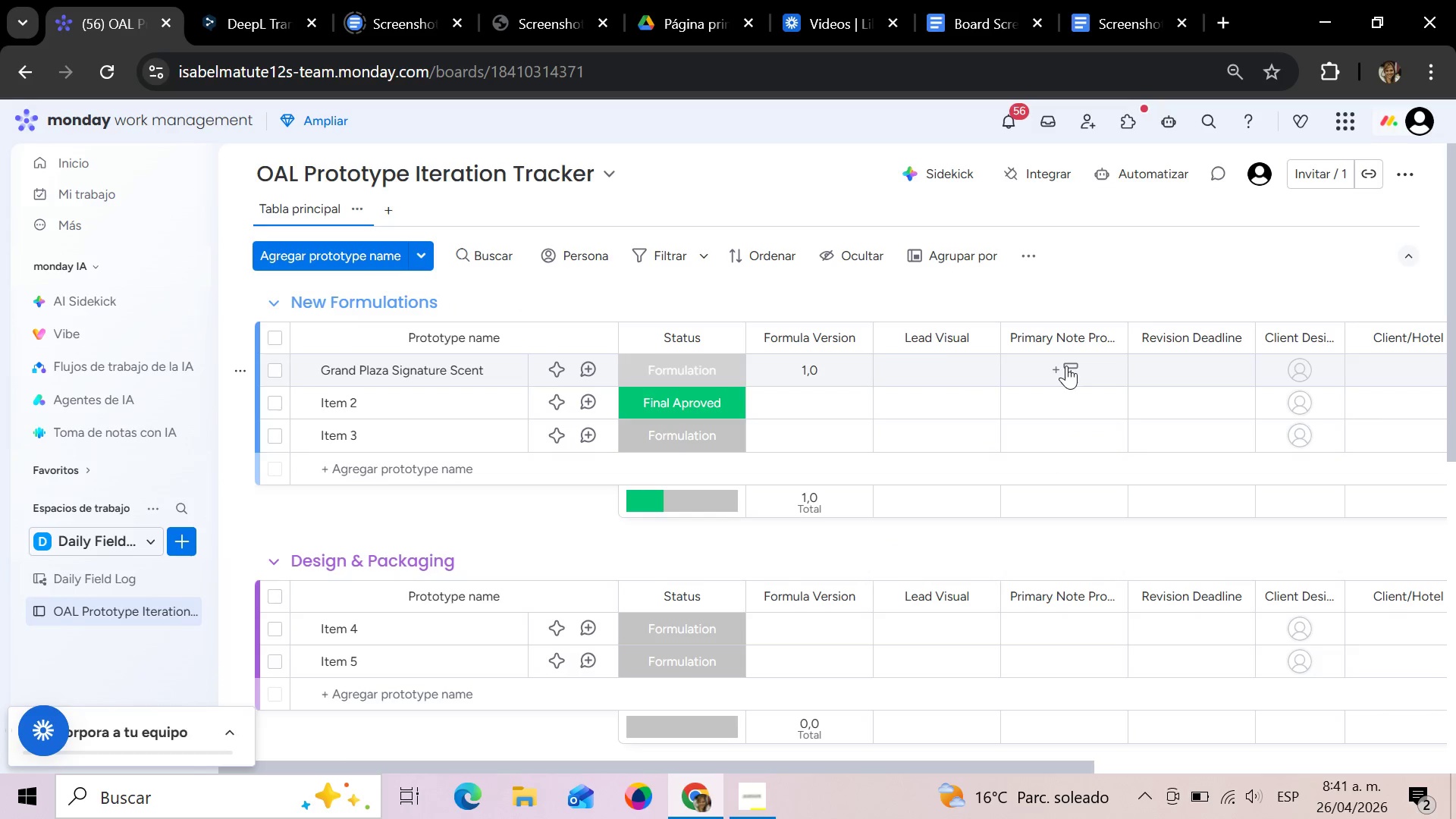 
left_click([1066, 366])
 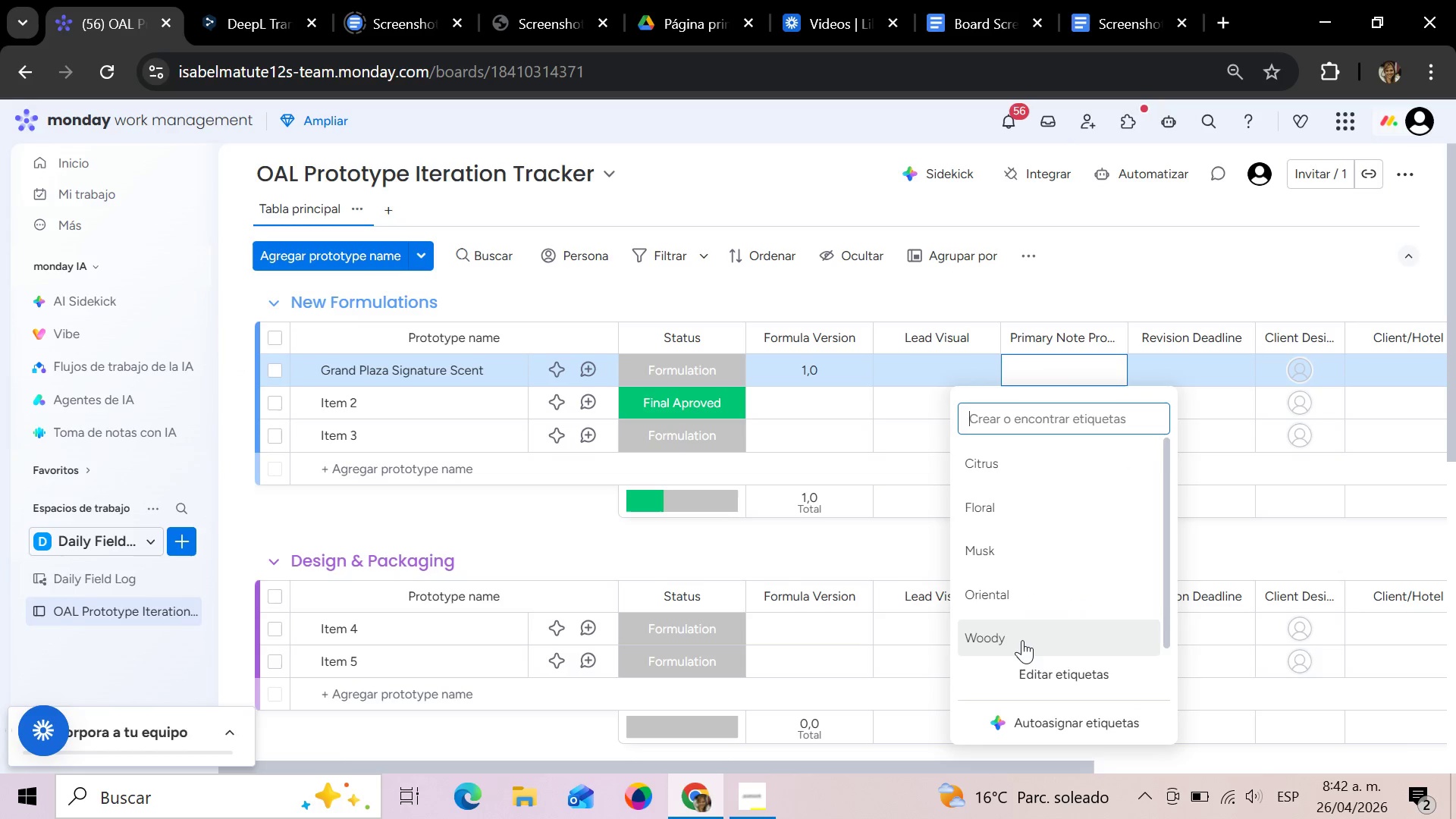 
left_click([1023, 640])
 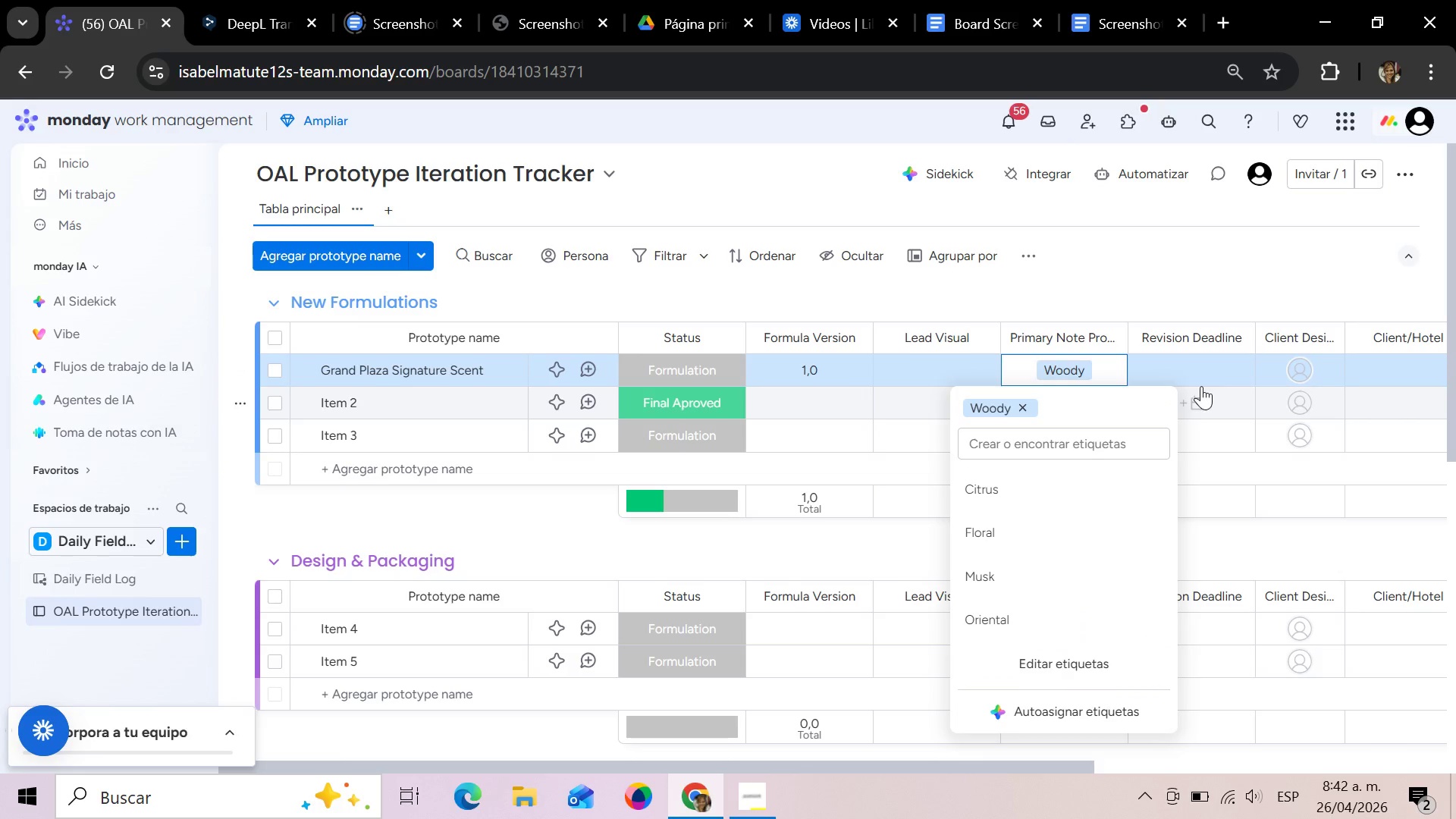 
left_click([1208, 369])
 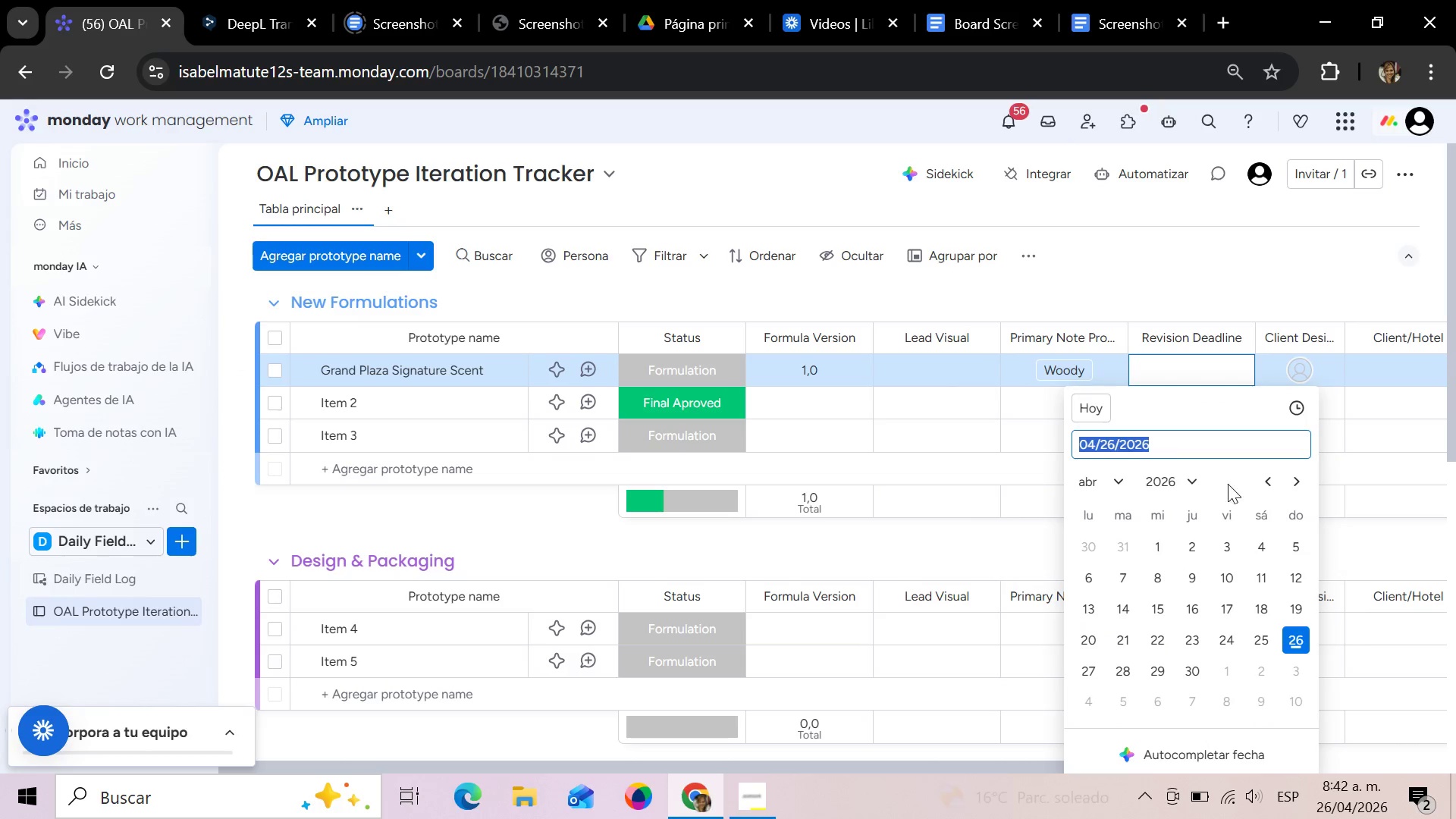 
left_click([1298, 479])
 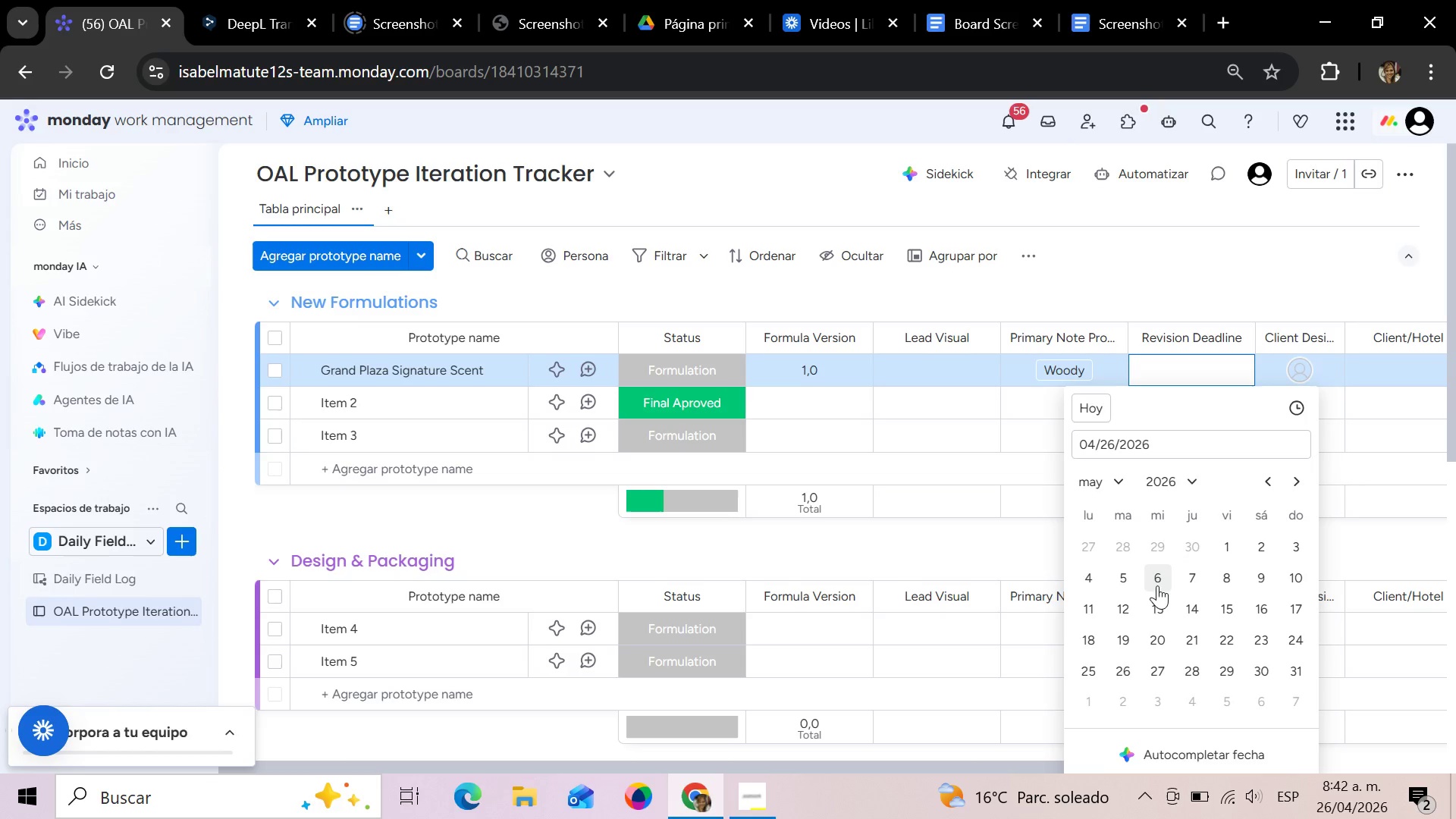 
left_click([1156, 587])
 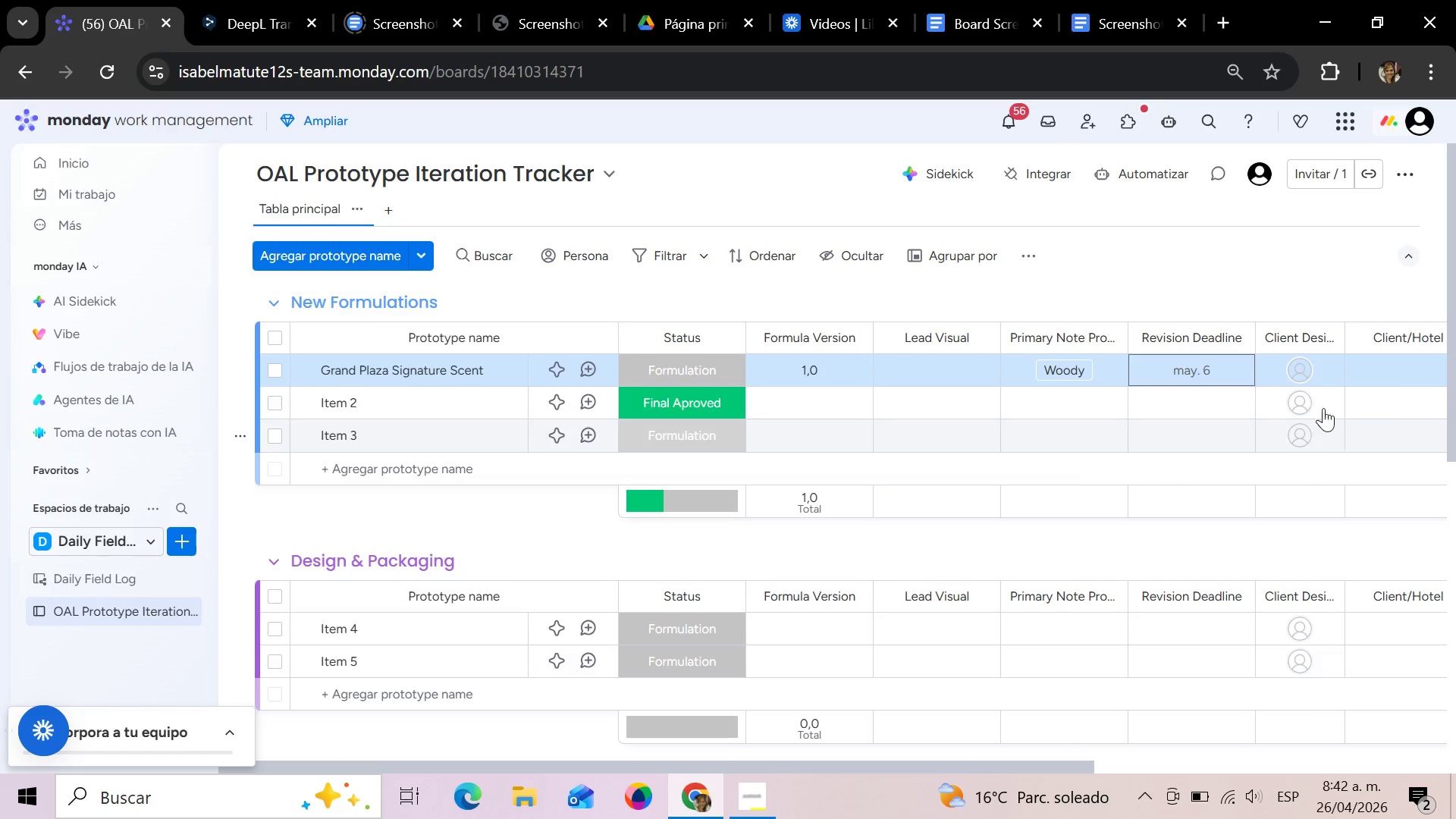 
wait(5.11)
 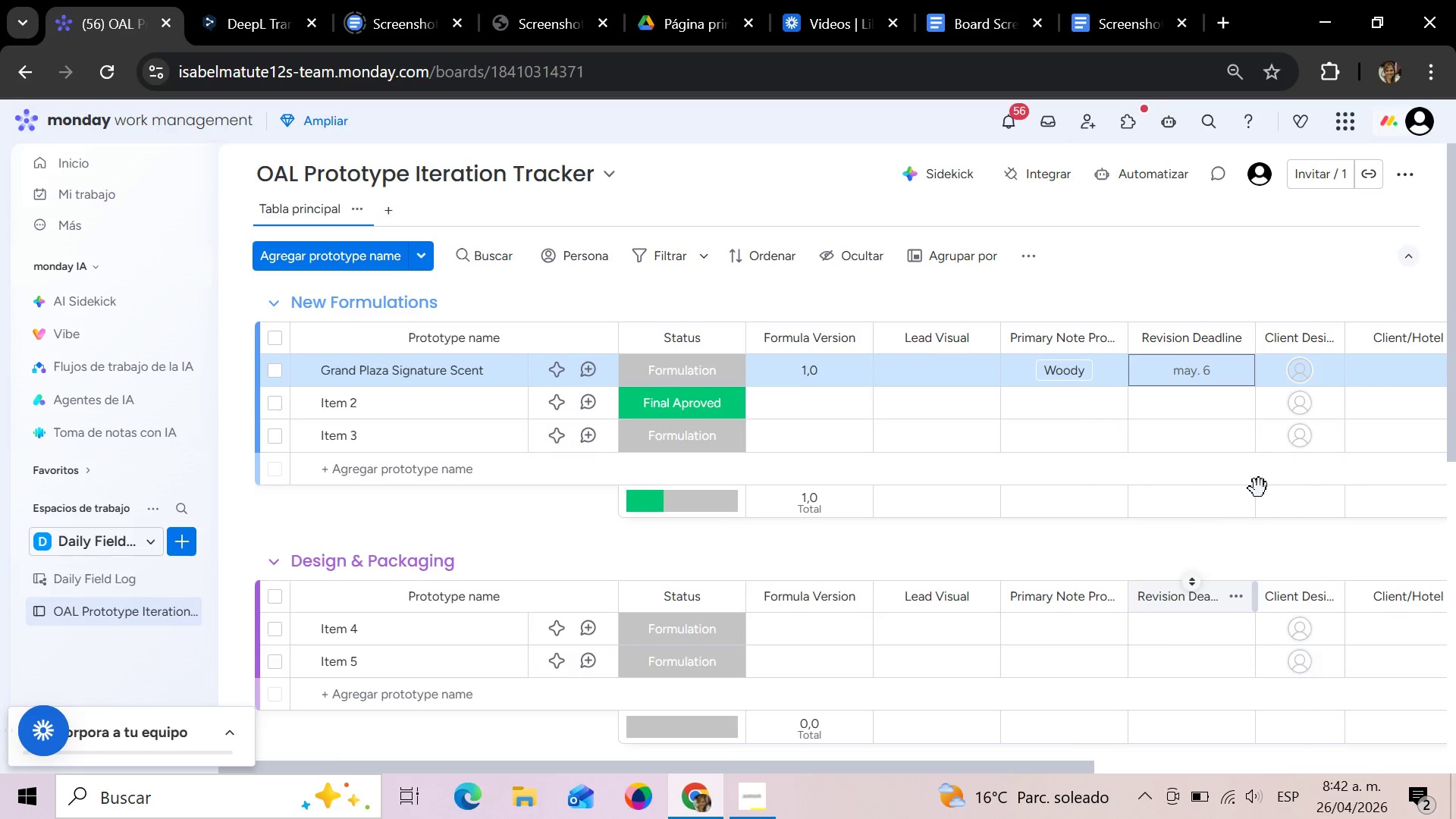 
left_click([1296, 368])
 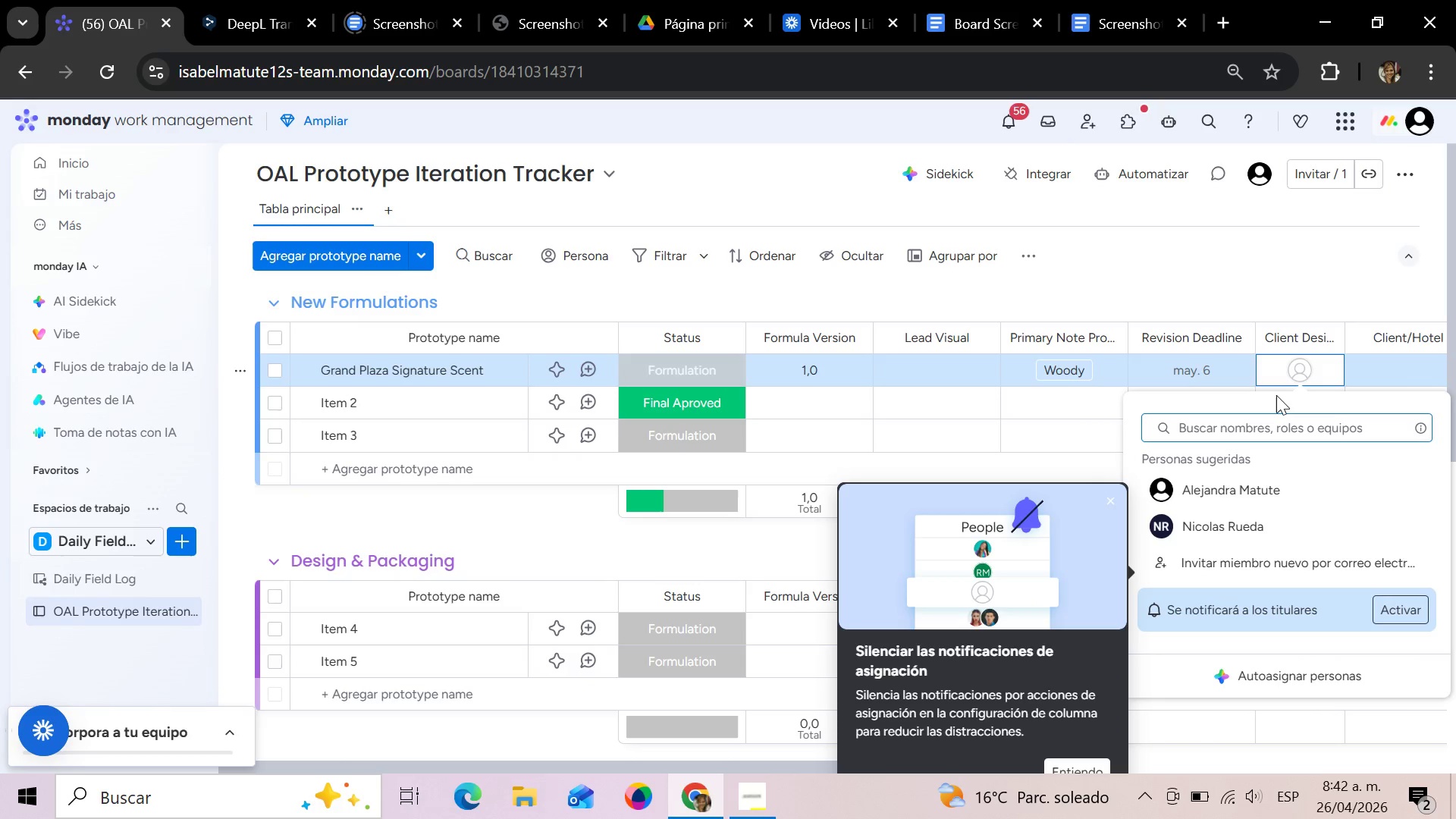 
wait(6.16)
 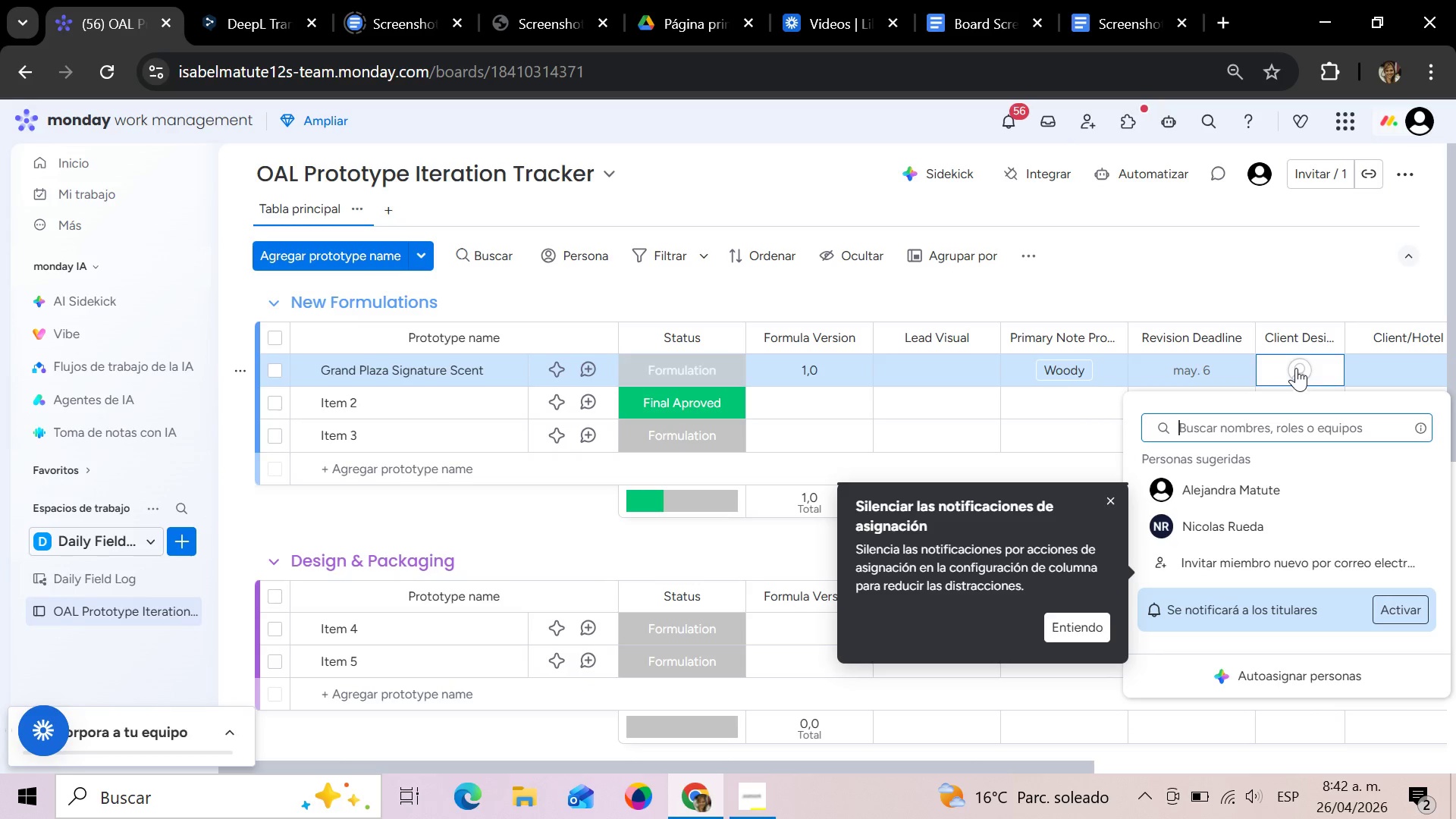 
left_click_drag(start_coordinate=[698, 765], to_coordinate=[876, 778])
 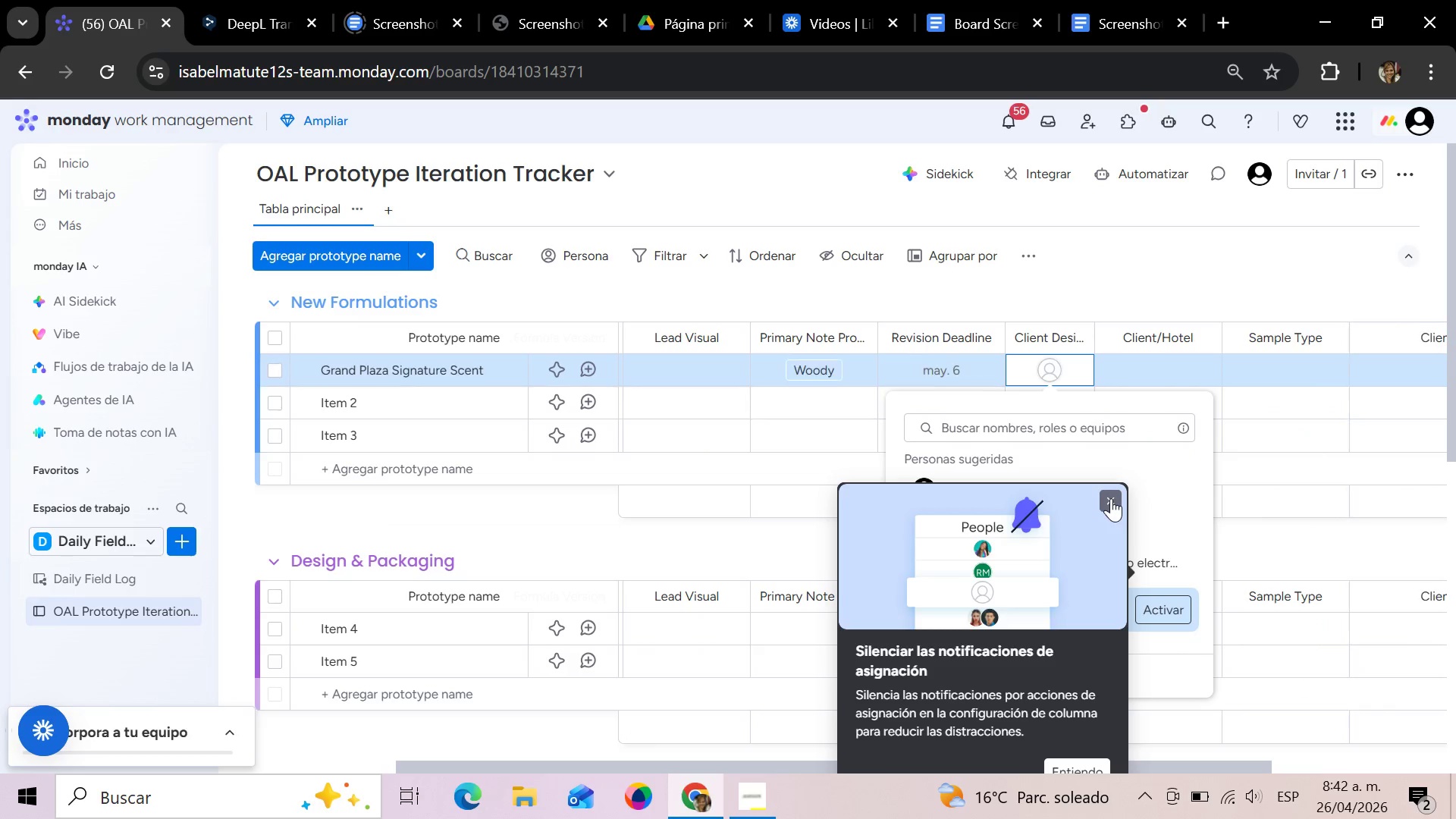 
left_click([1111, 498])
 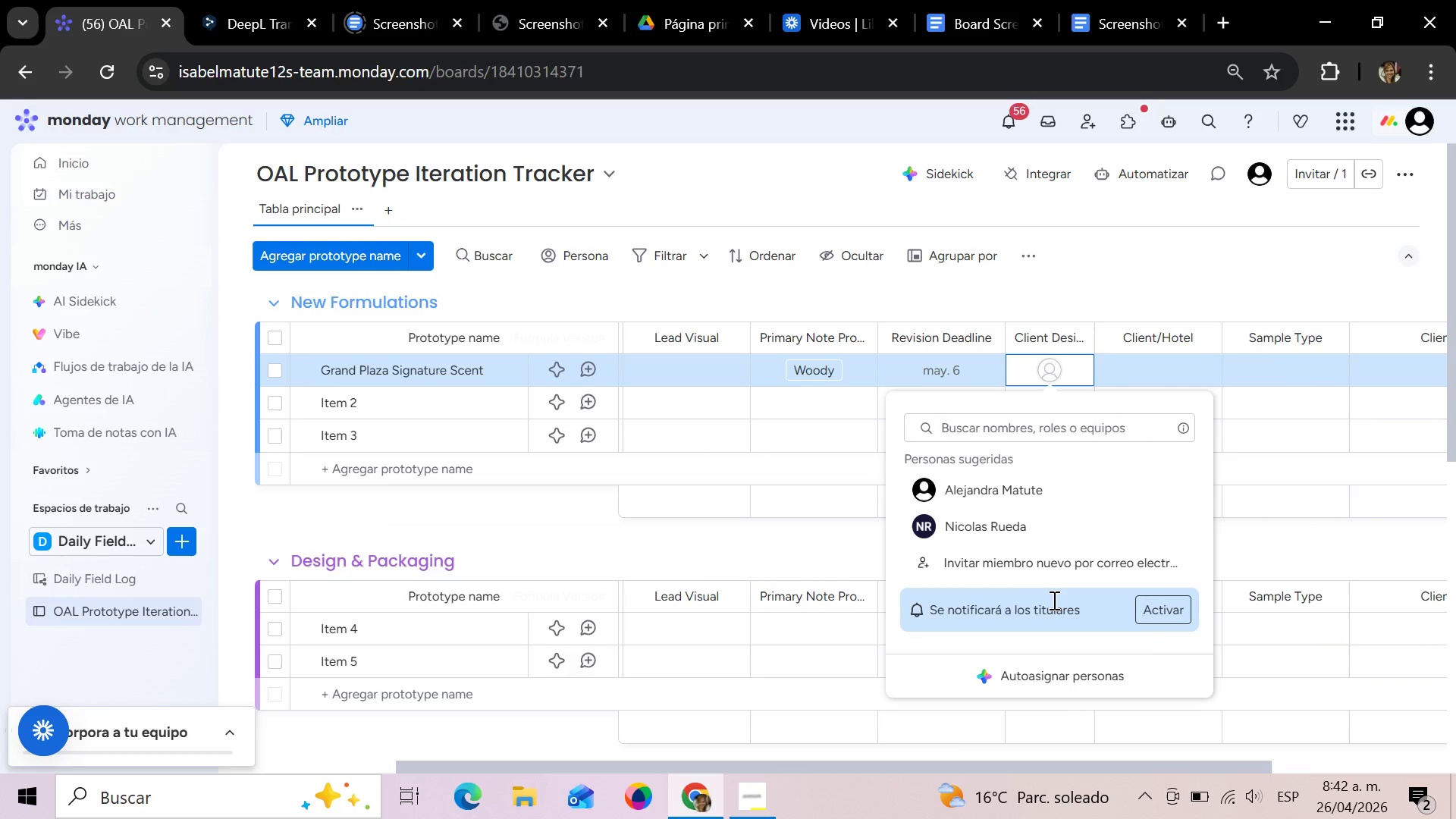 
left_click([1037, 562])
 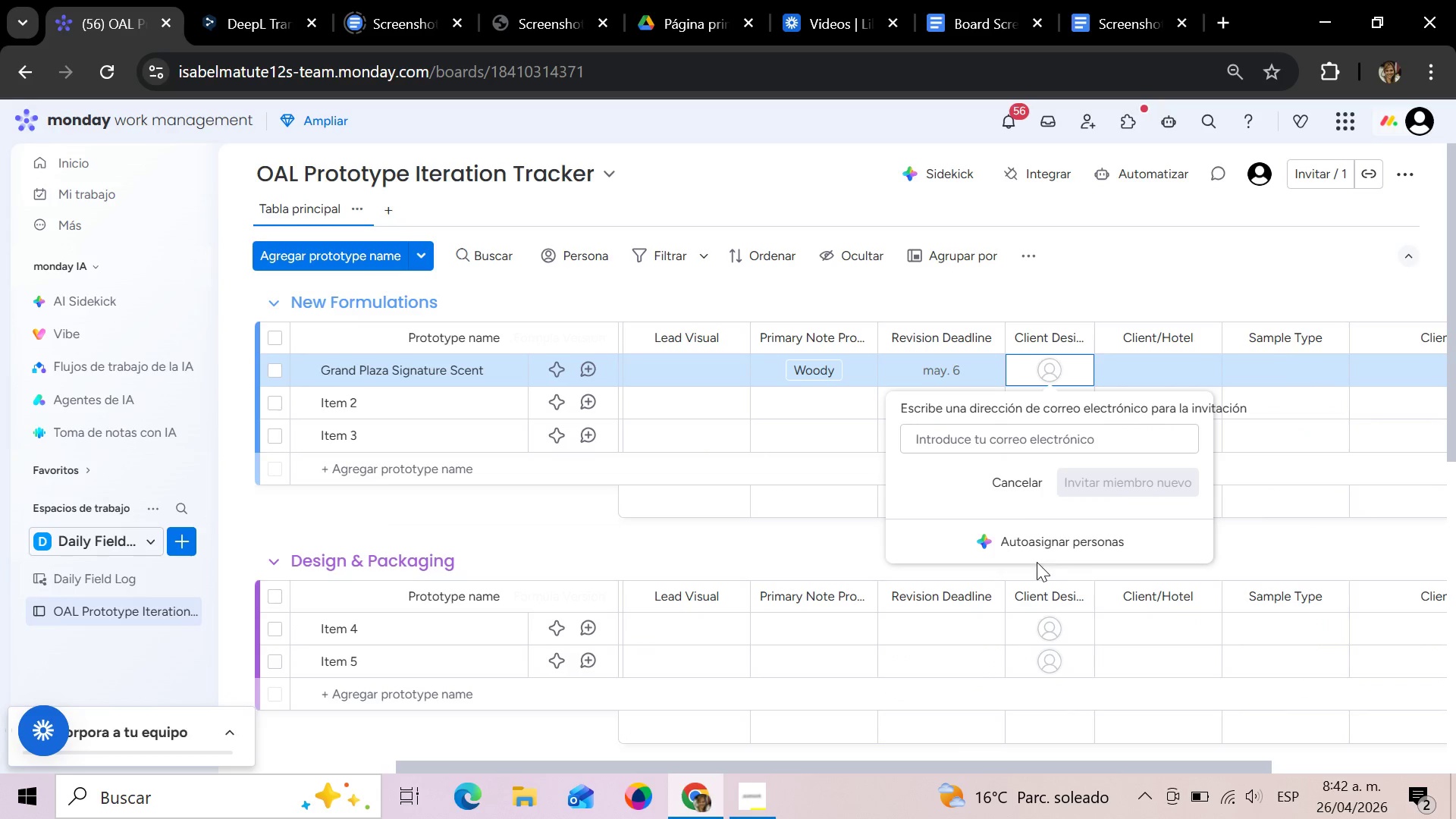 
left_click([1005, 444])
 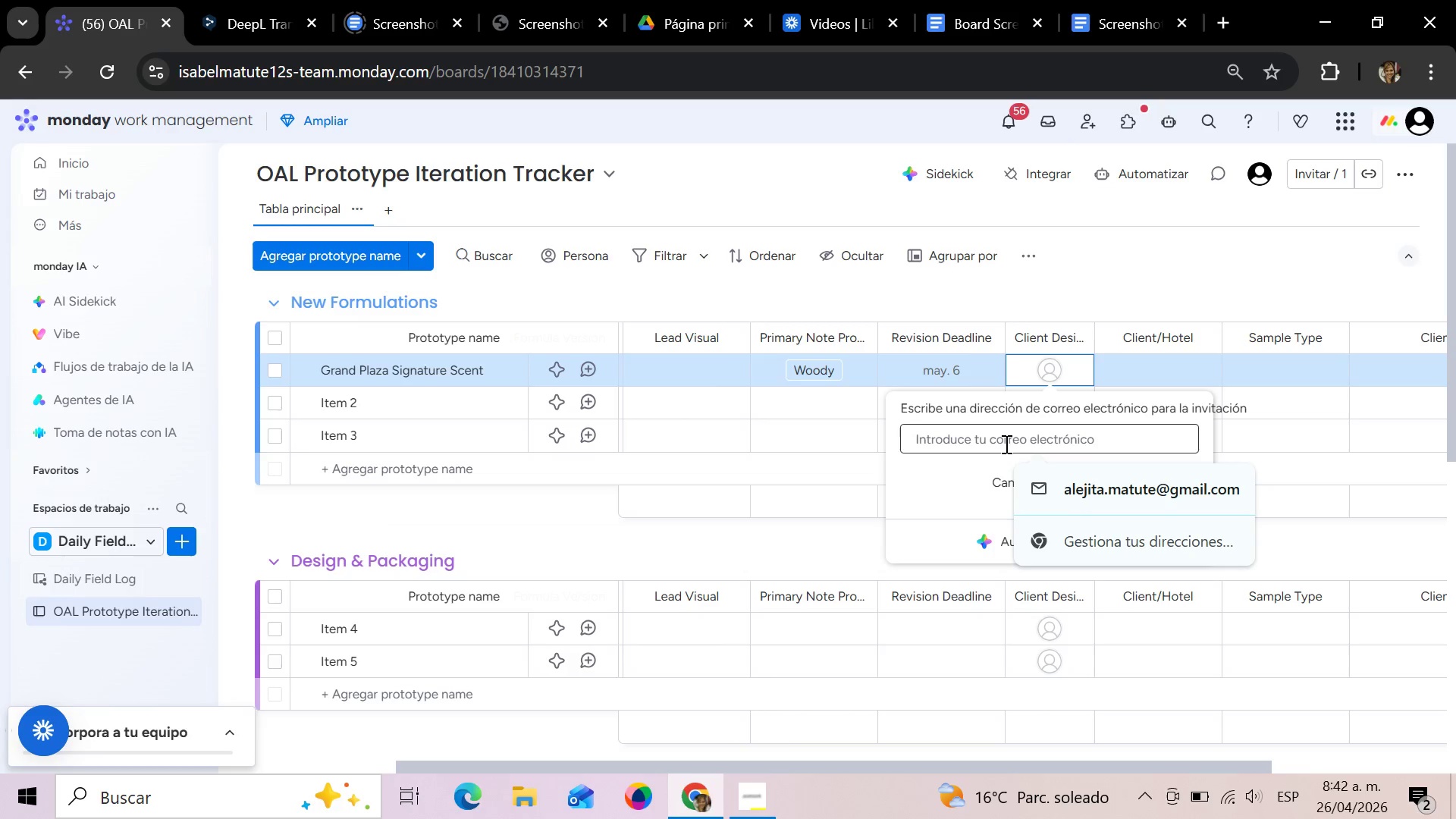 
type(brunojose)
 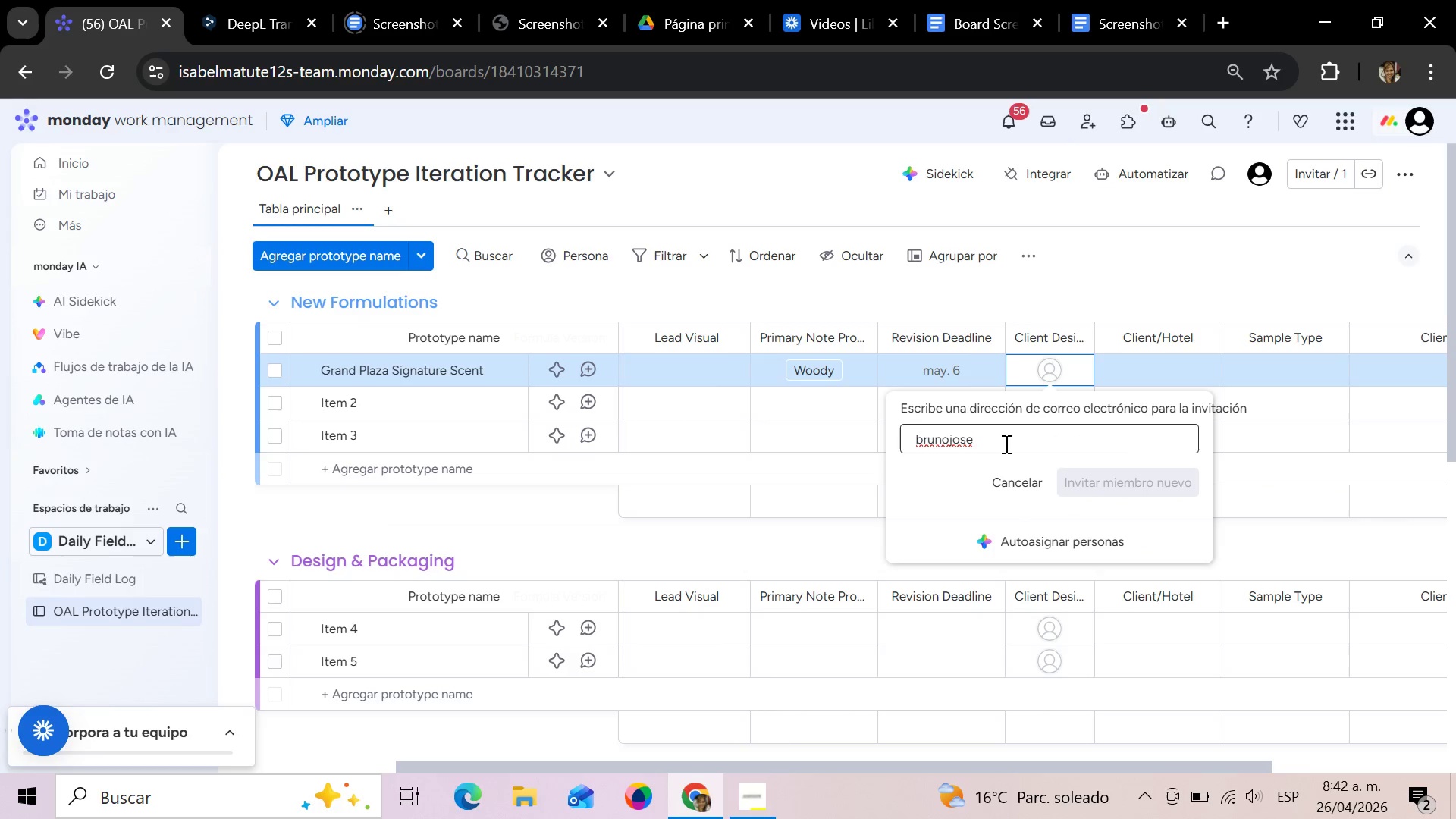 
key(Alt+Control+Q)
 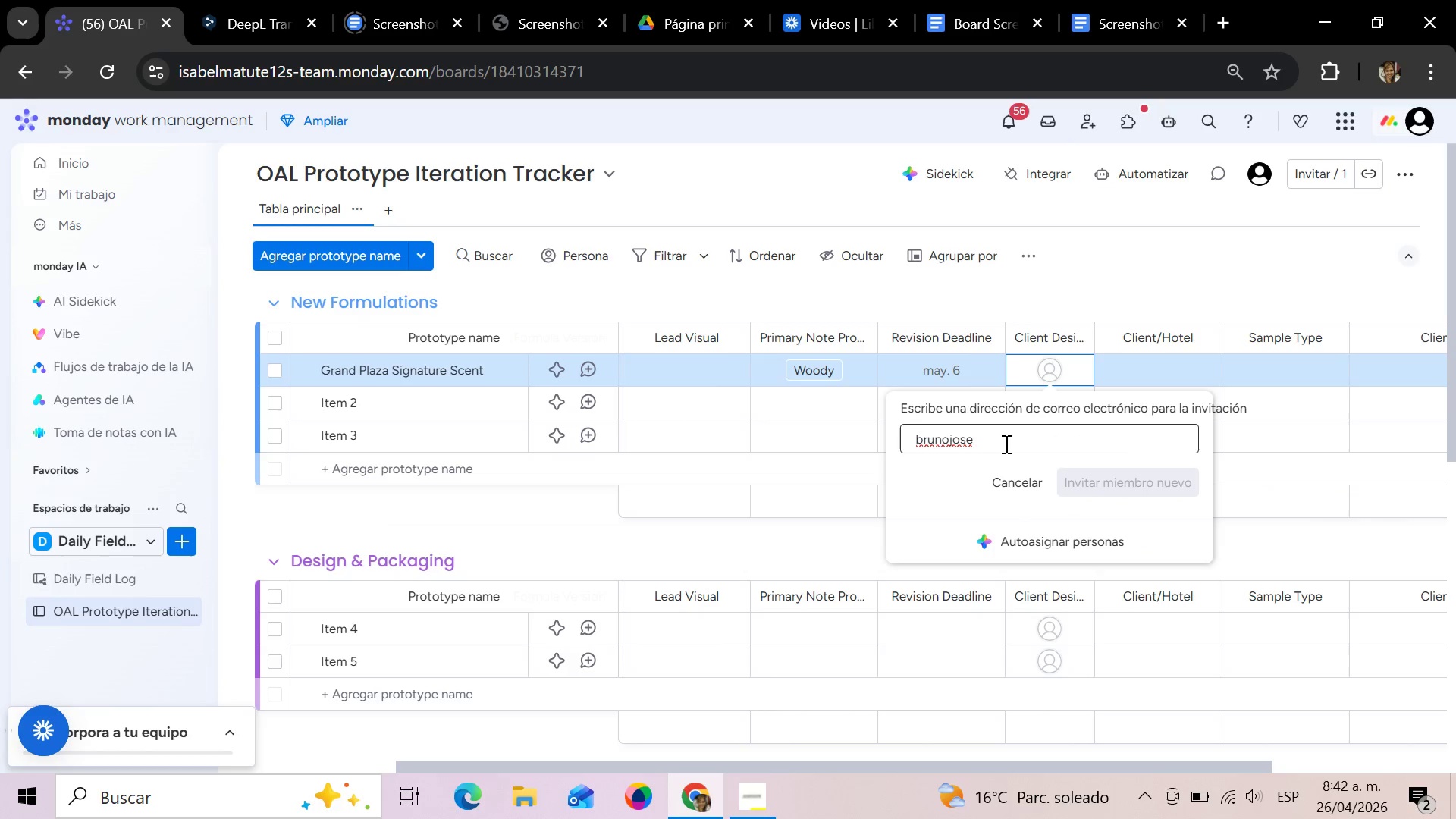 
key(Alt+Control+2)
 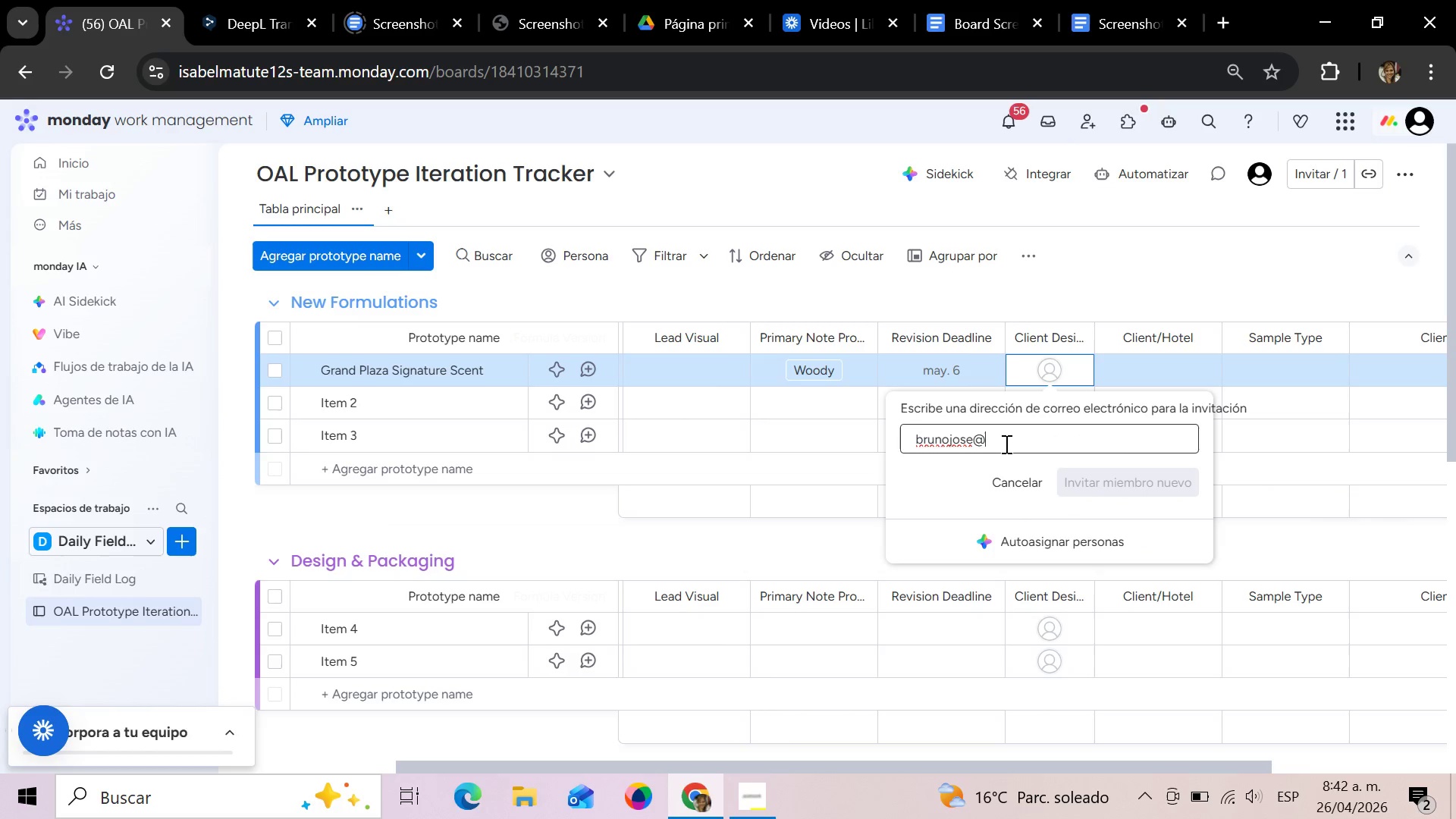 
type(gmail.com)
 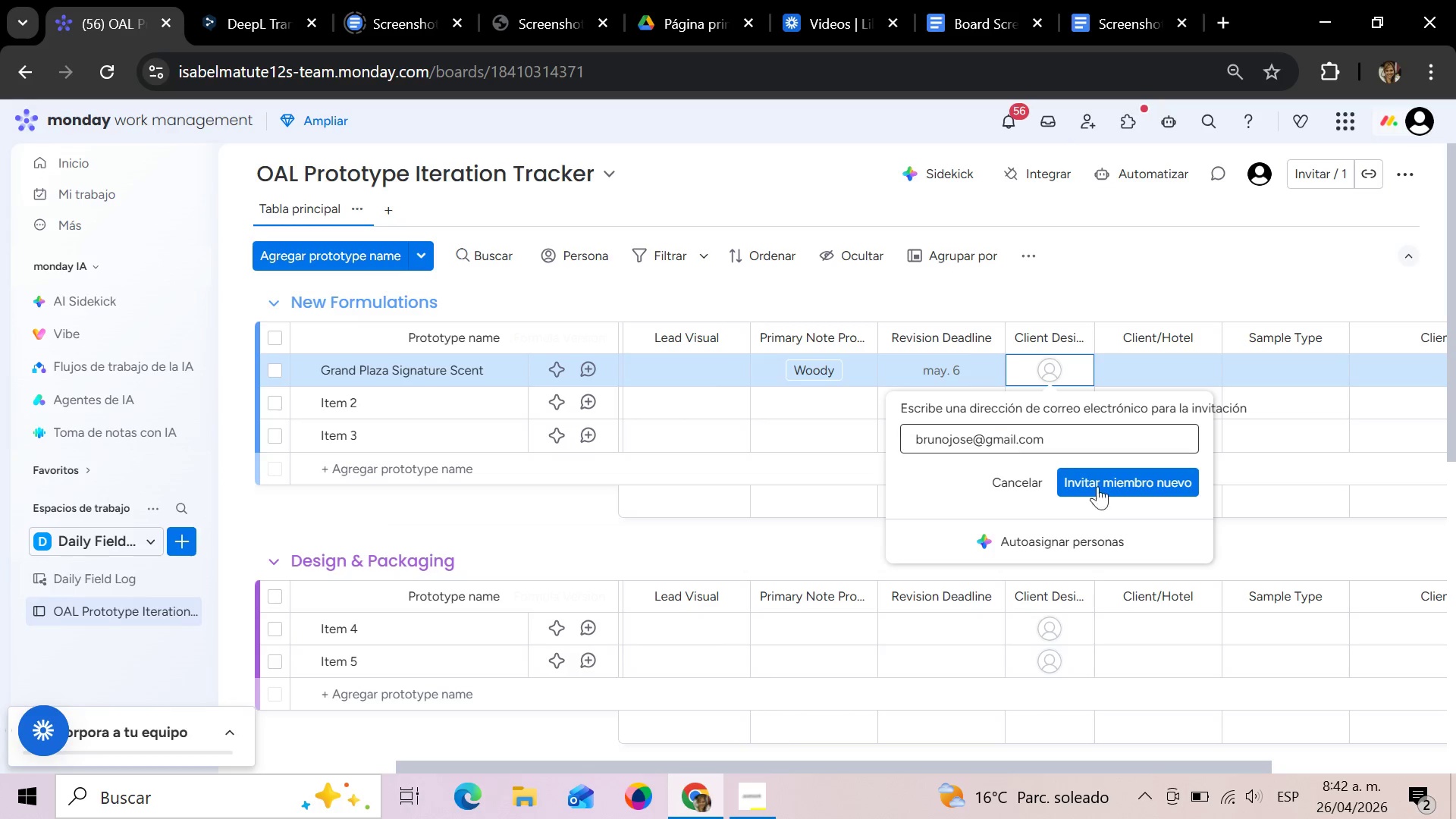 
left_click([1112, 484])
 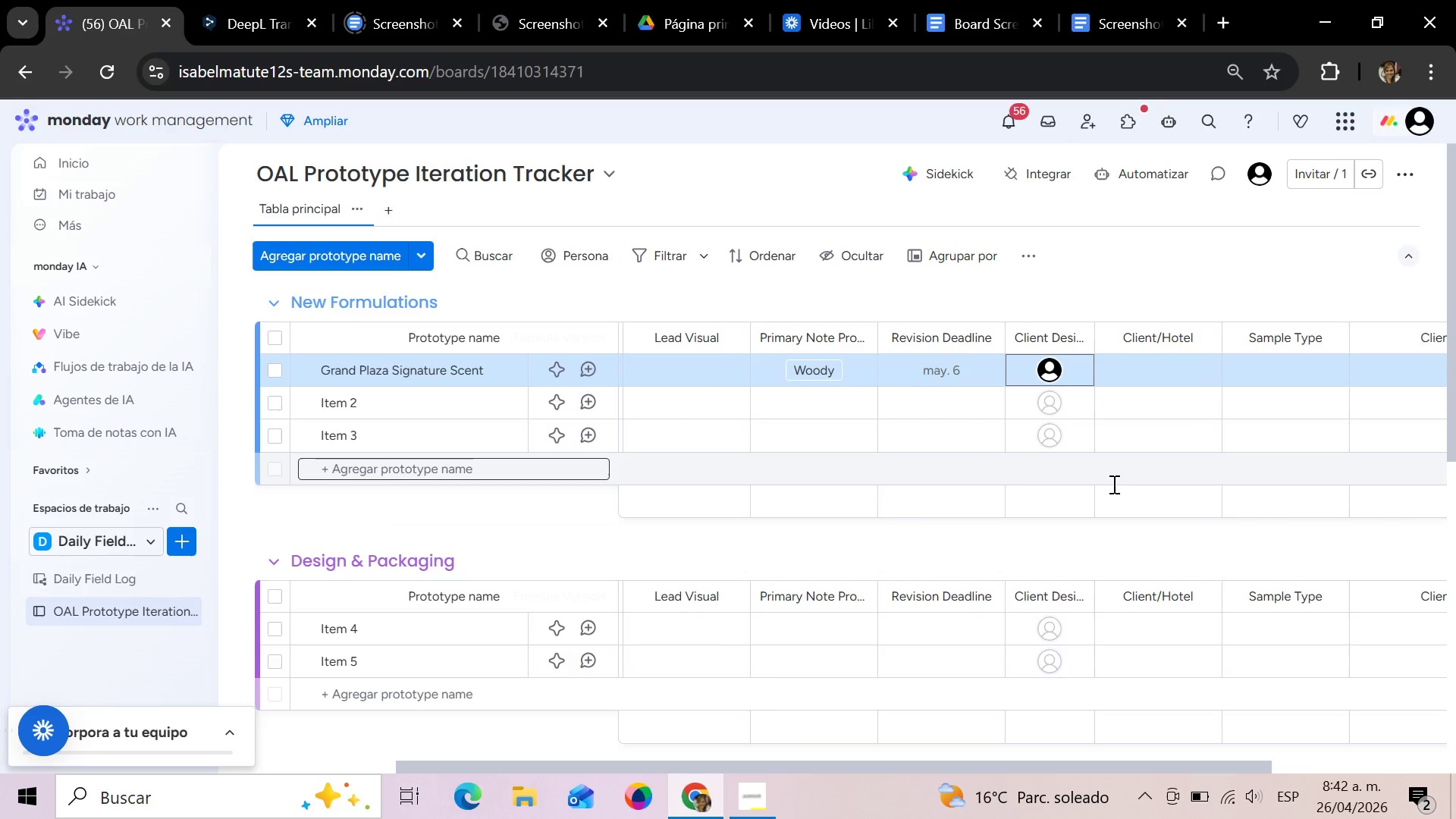 
wait(5.08)
 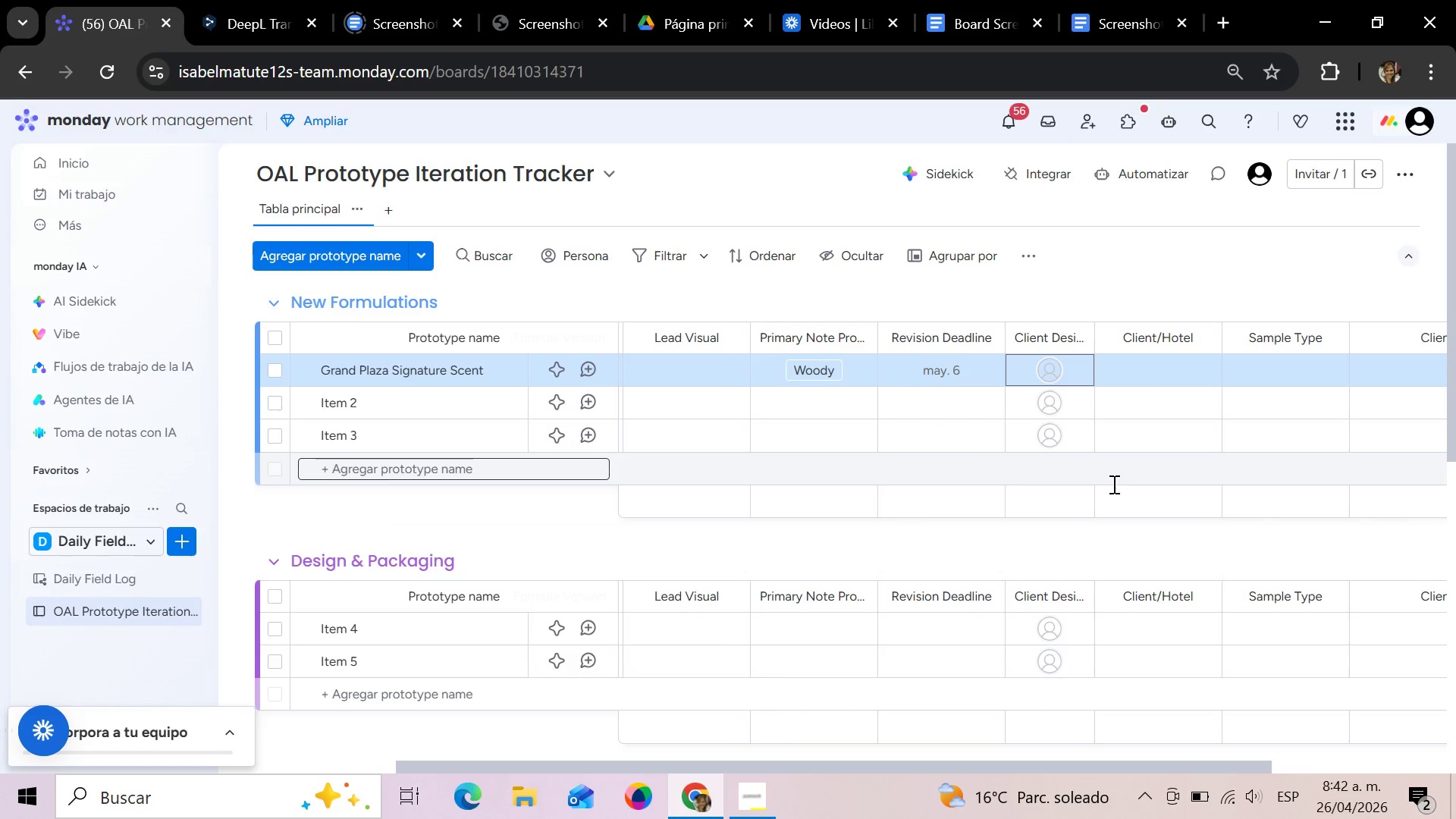 
mouse_move([1067, 372])
 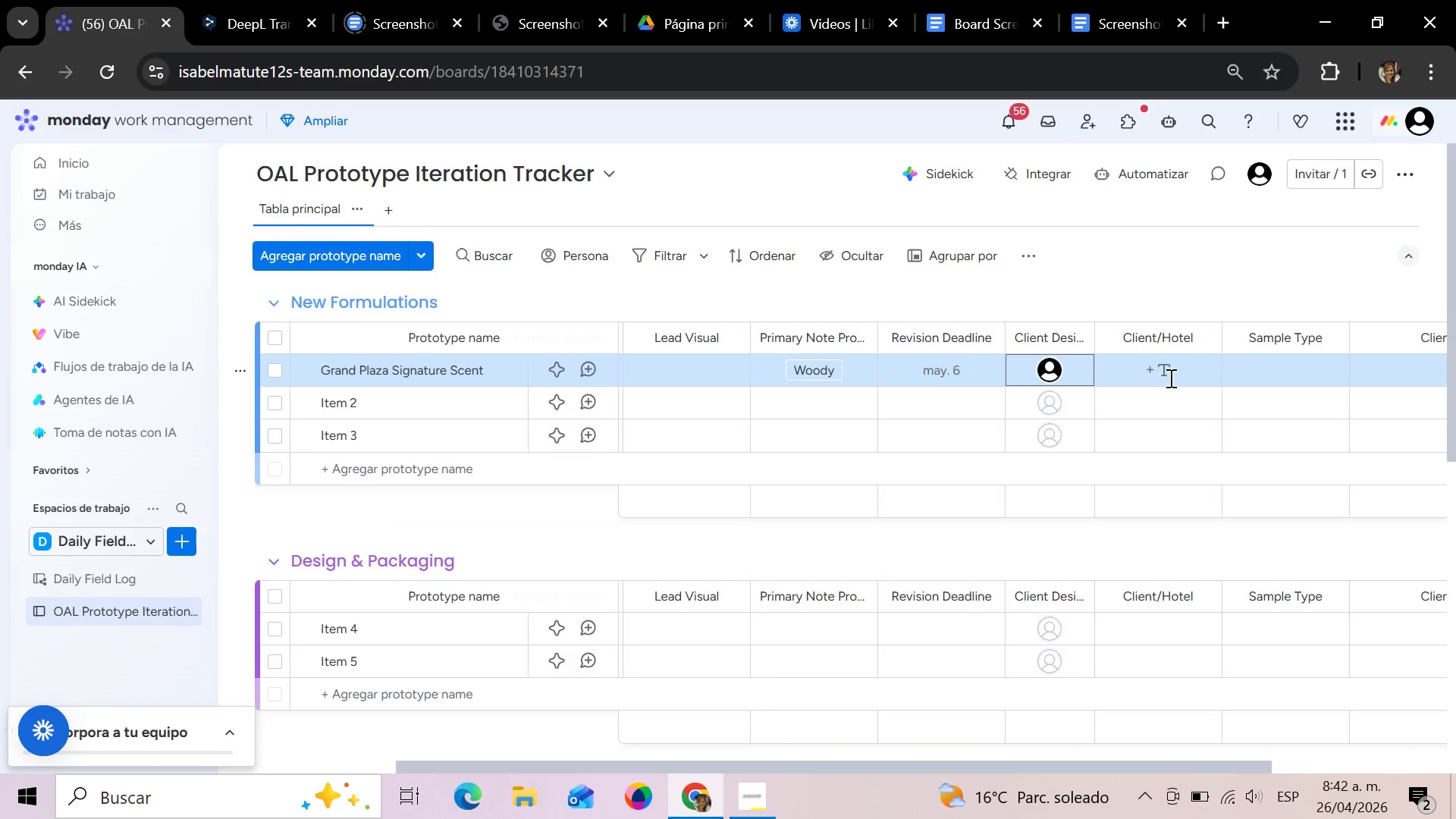 
wait(5.04)
 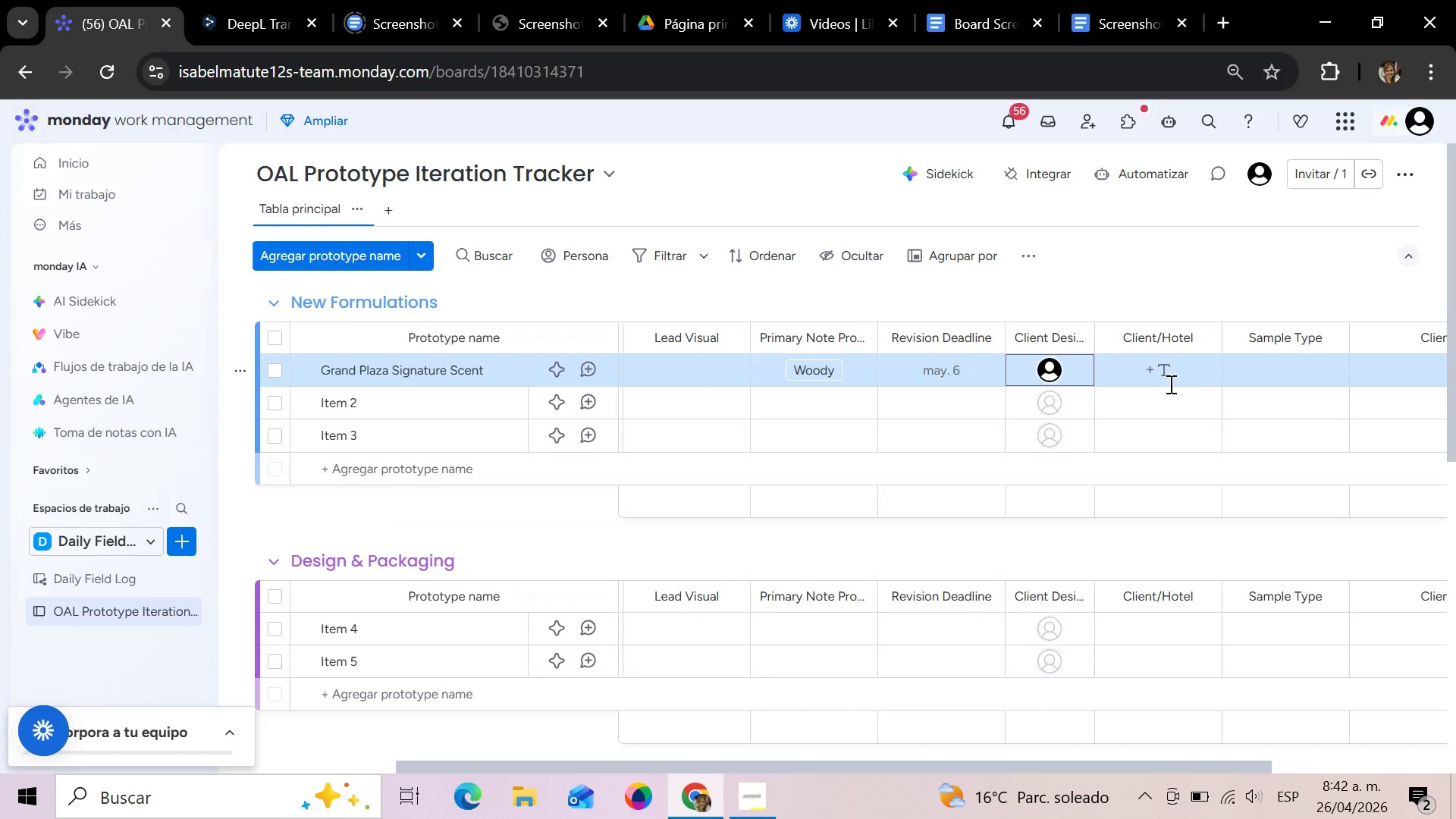 
left_click([1167, 372])
 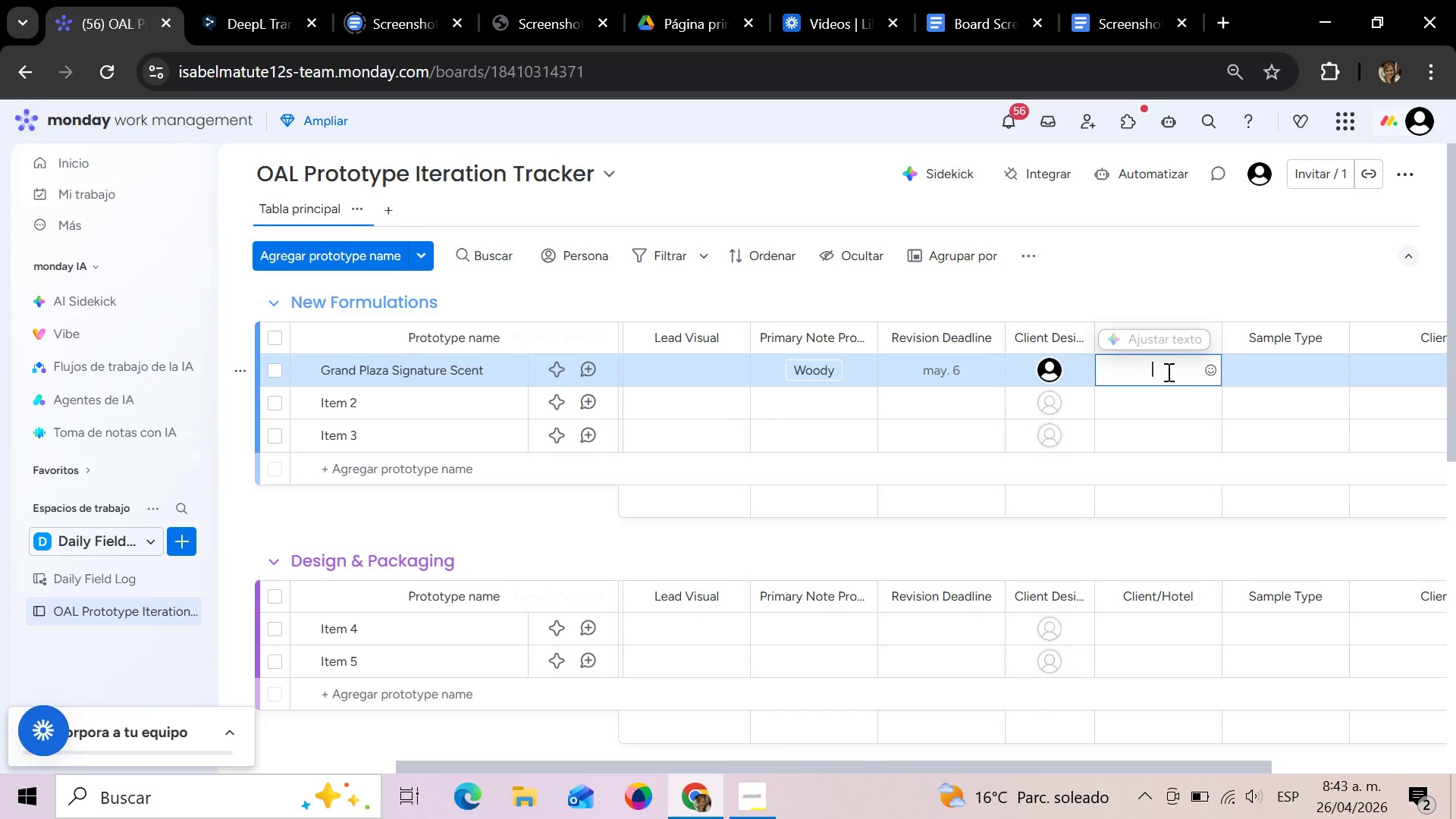 
wait(7.95)
 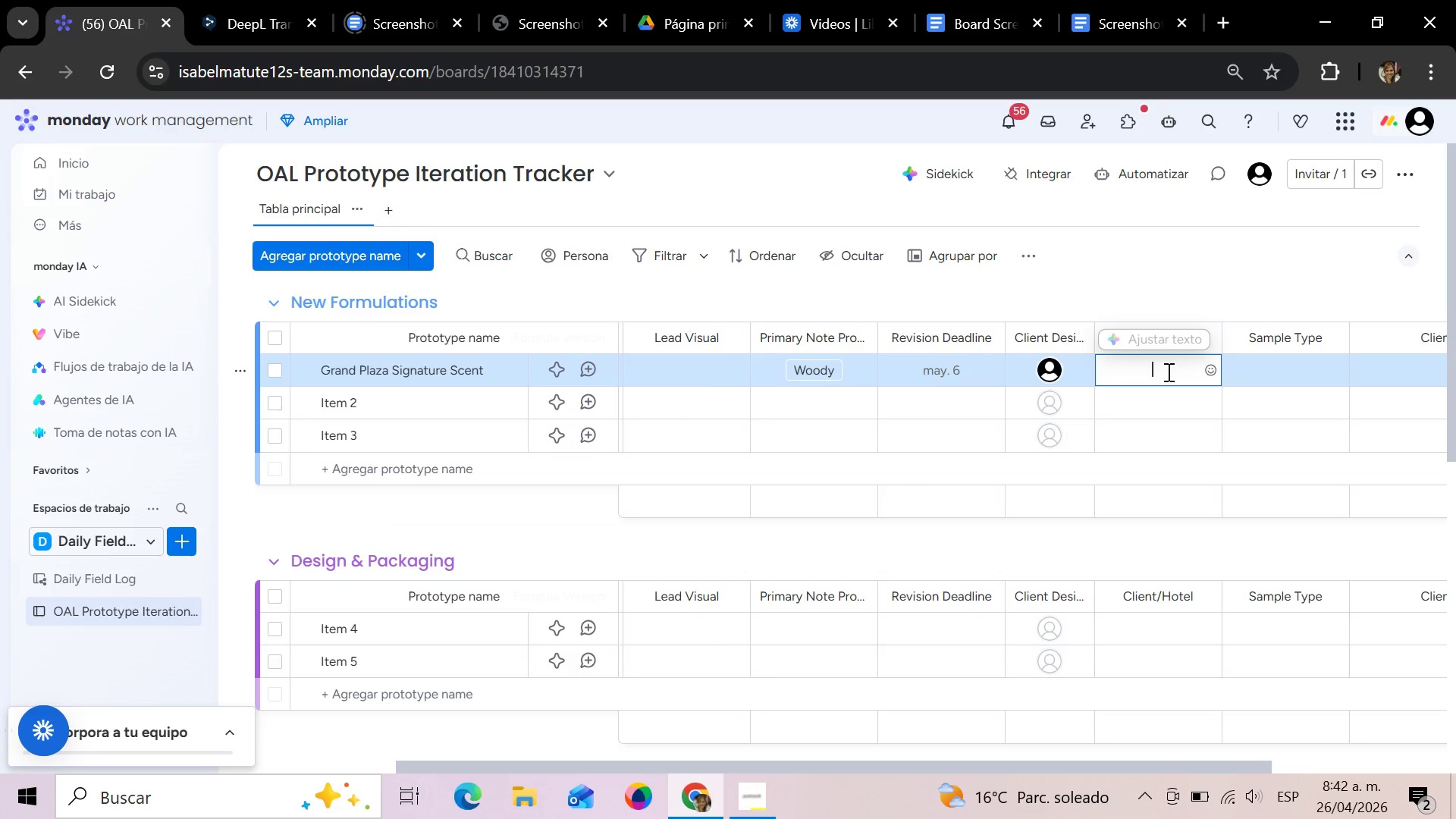 
type(Grand Plaza Hotel)
 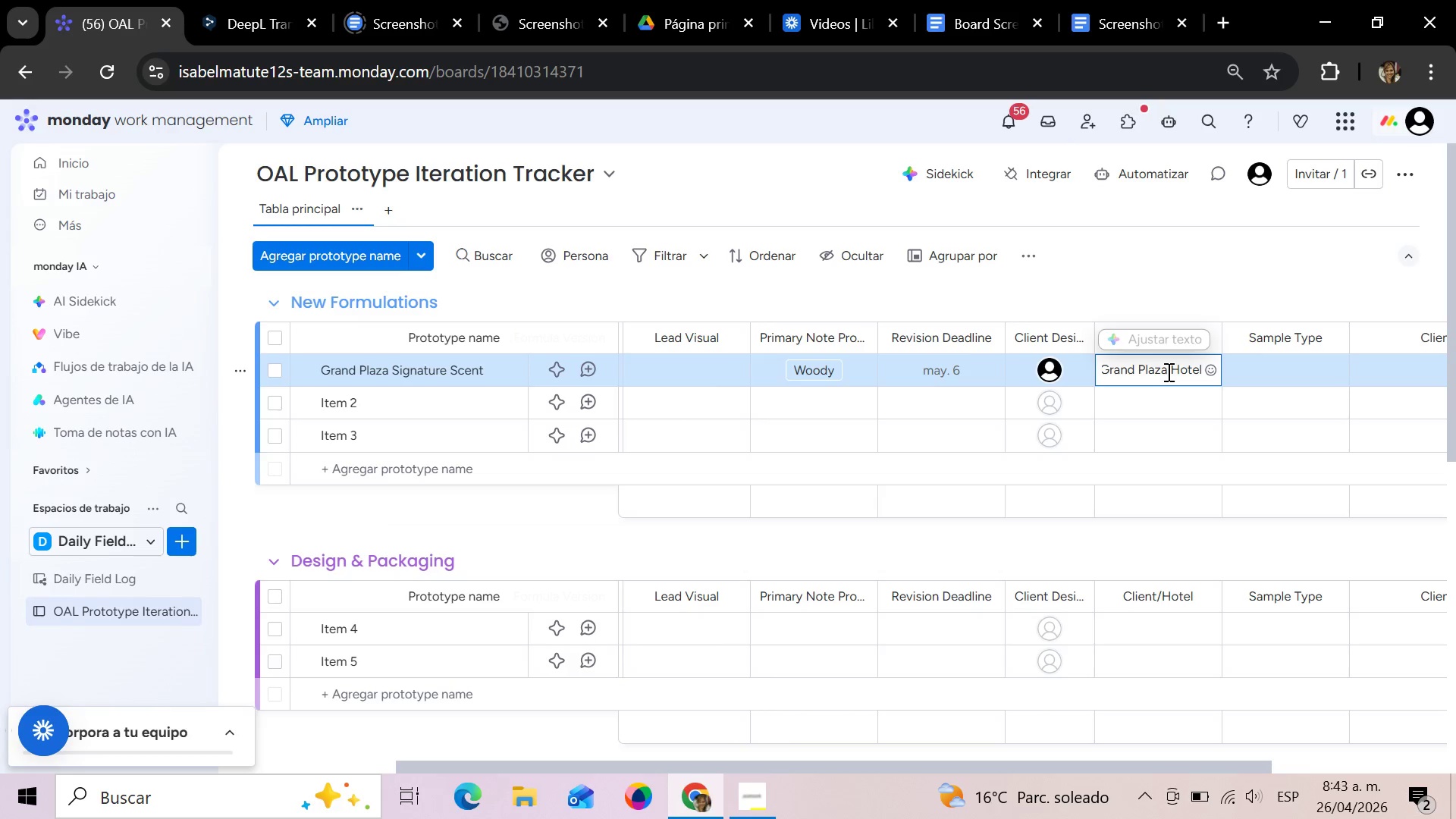 
key(ArrowRight)
 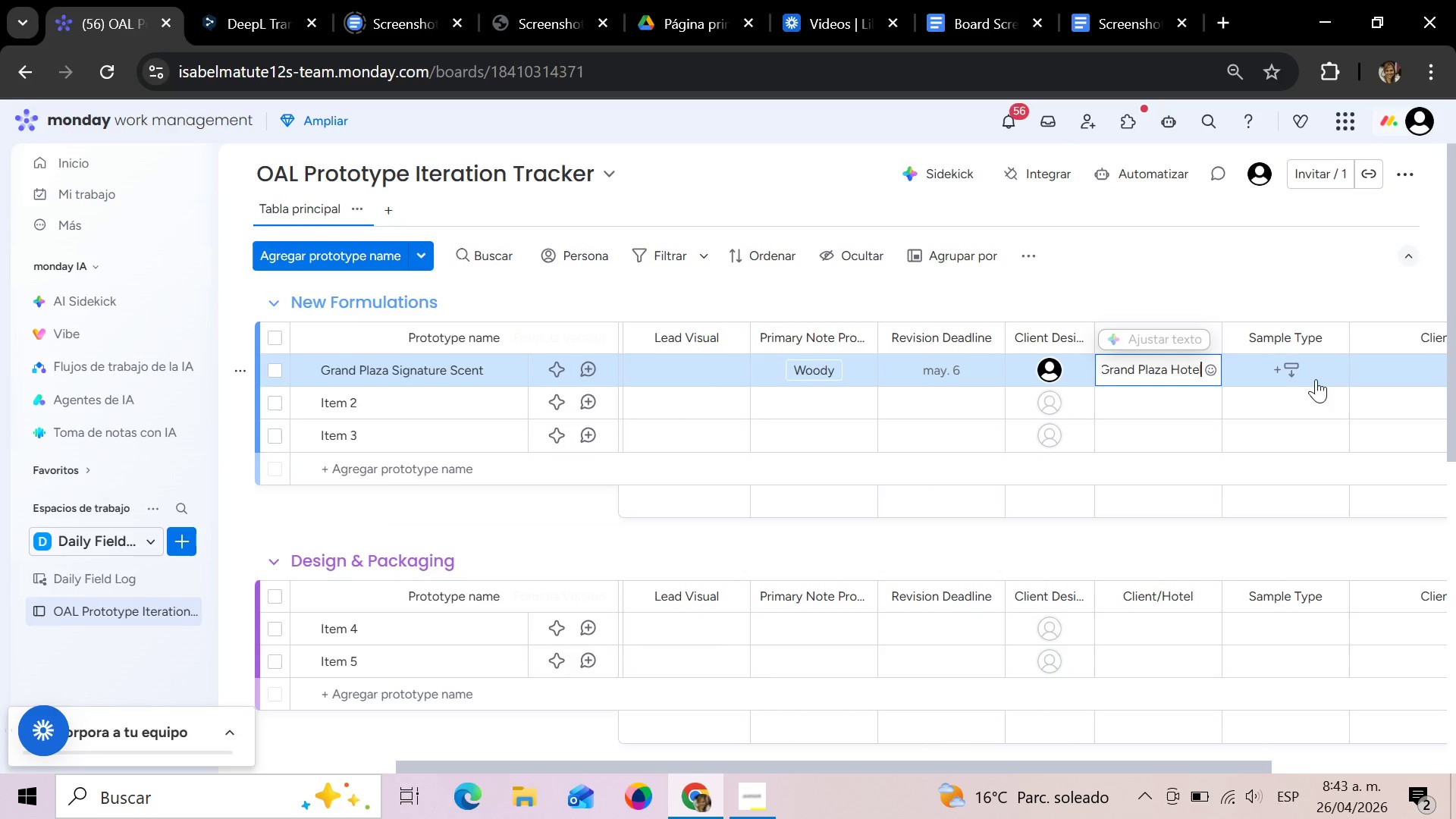 
left_click([1311, 371])
 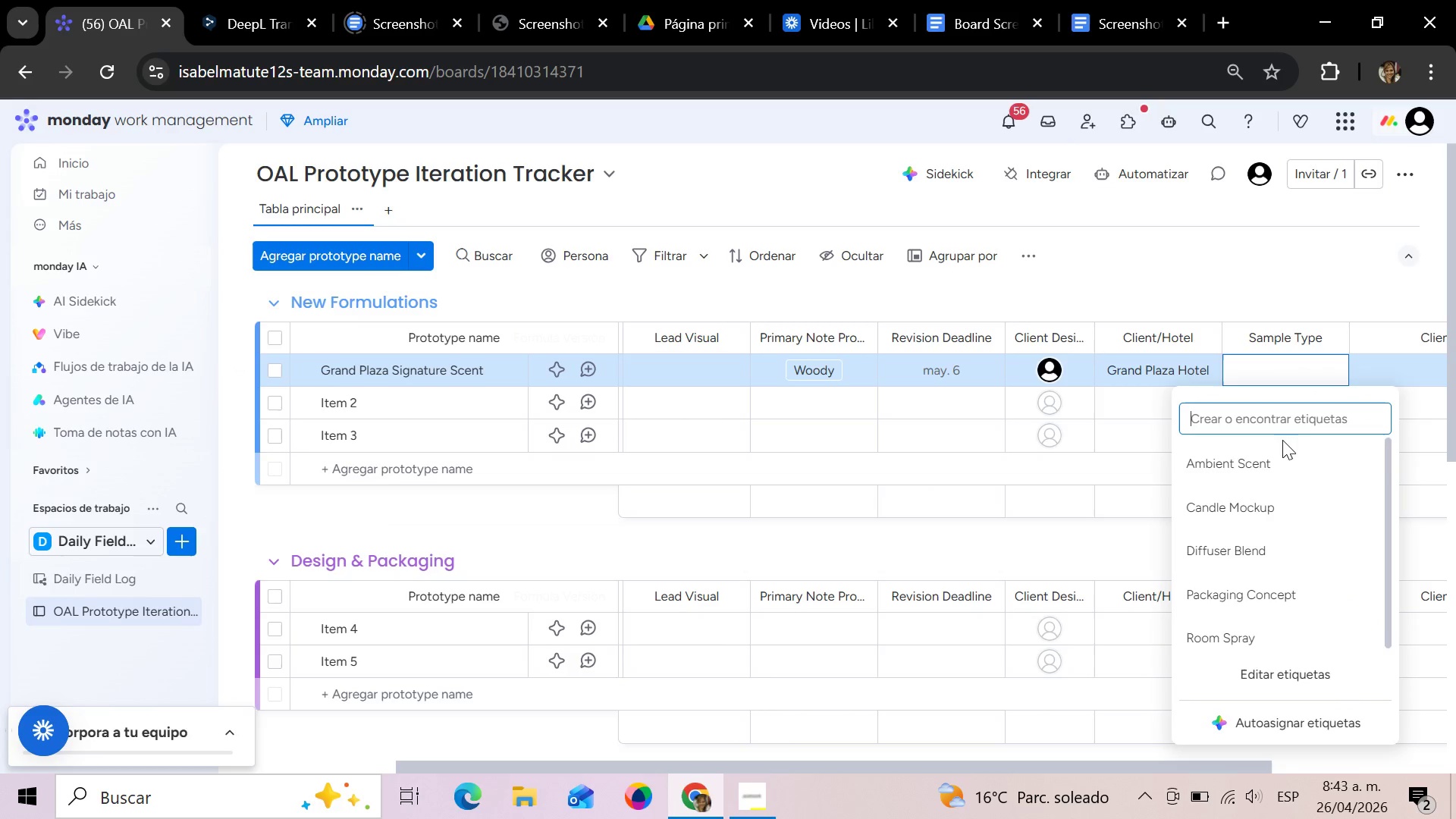 
left_click([1272, 467])
 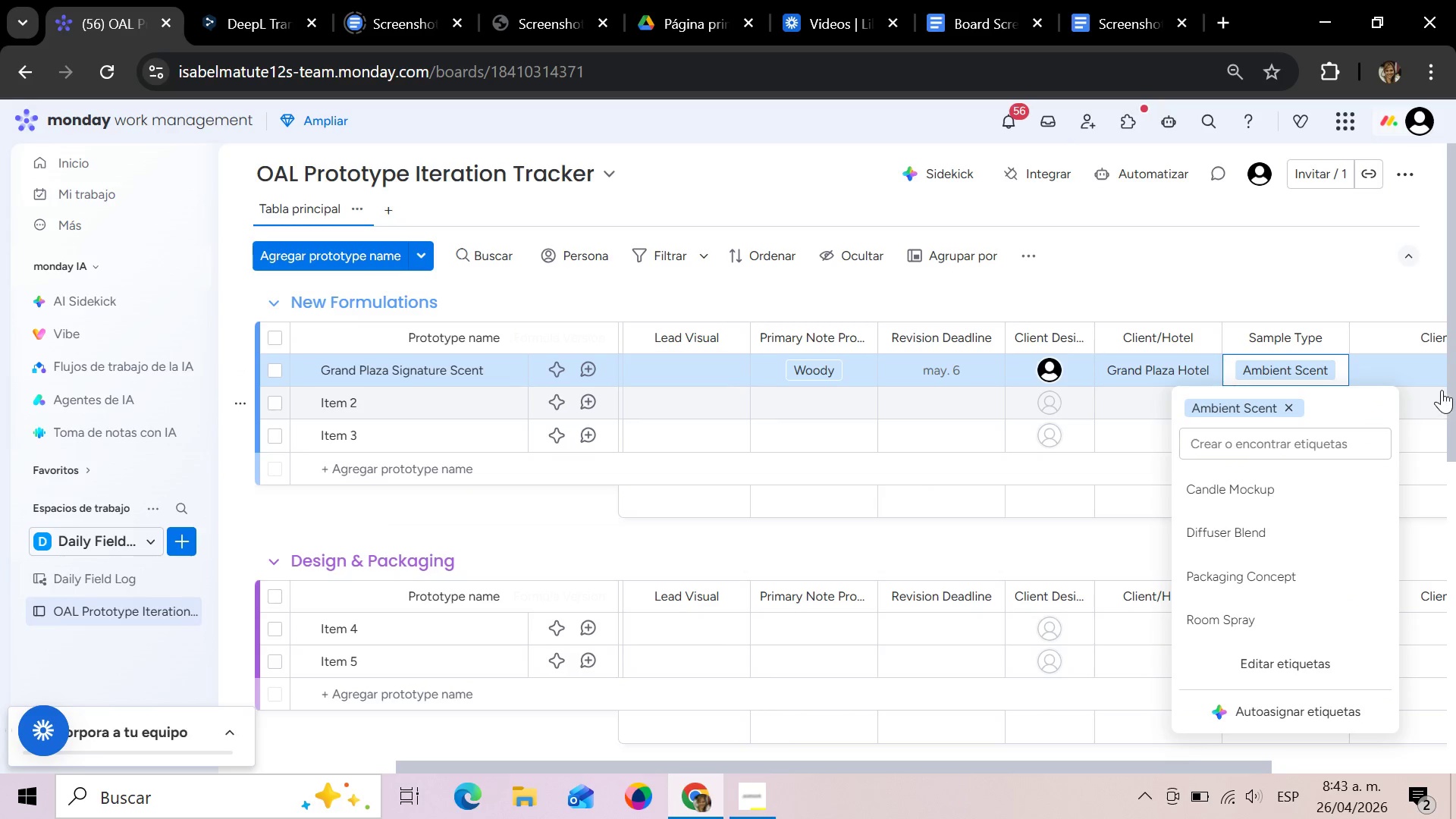 
left_click([1406, 369])
 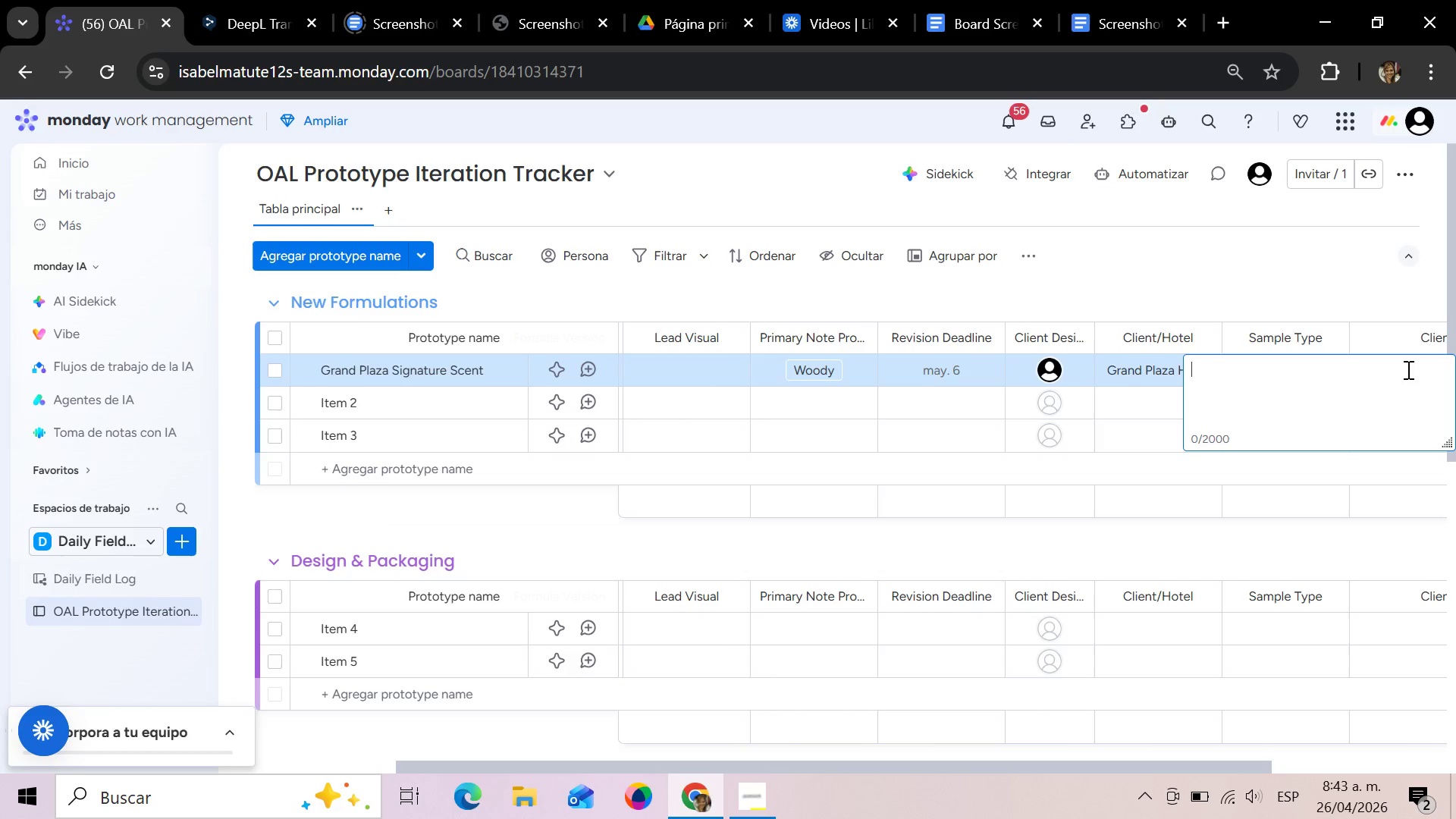 
wait(7.89)
 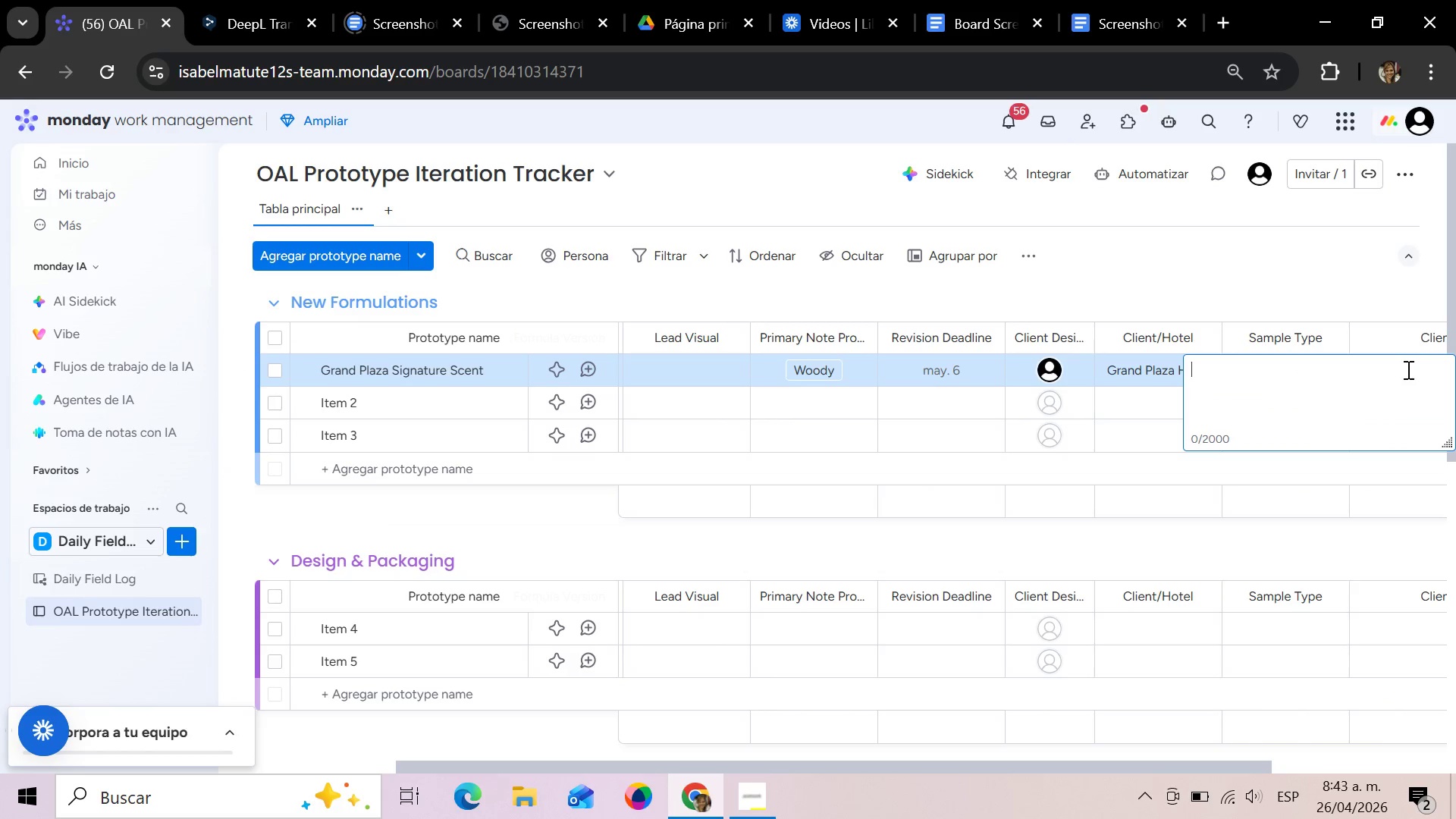 
type(Initial scente direction foused on warm cedar and amber)
 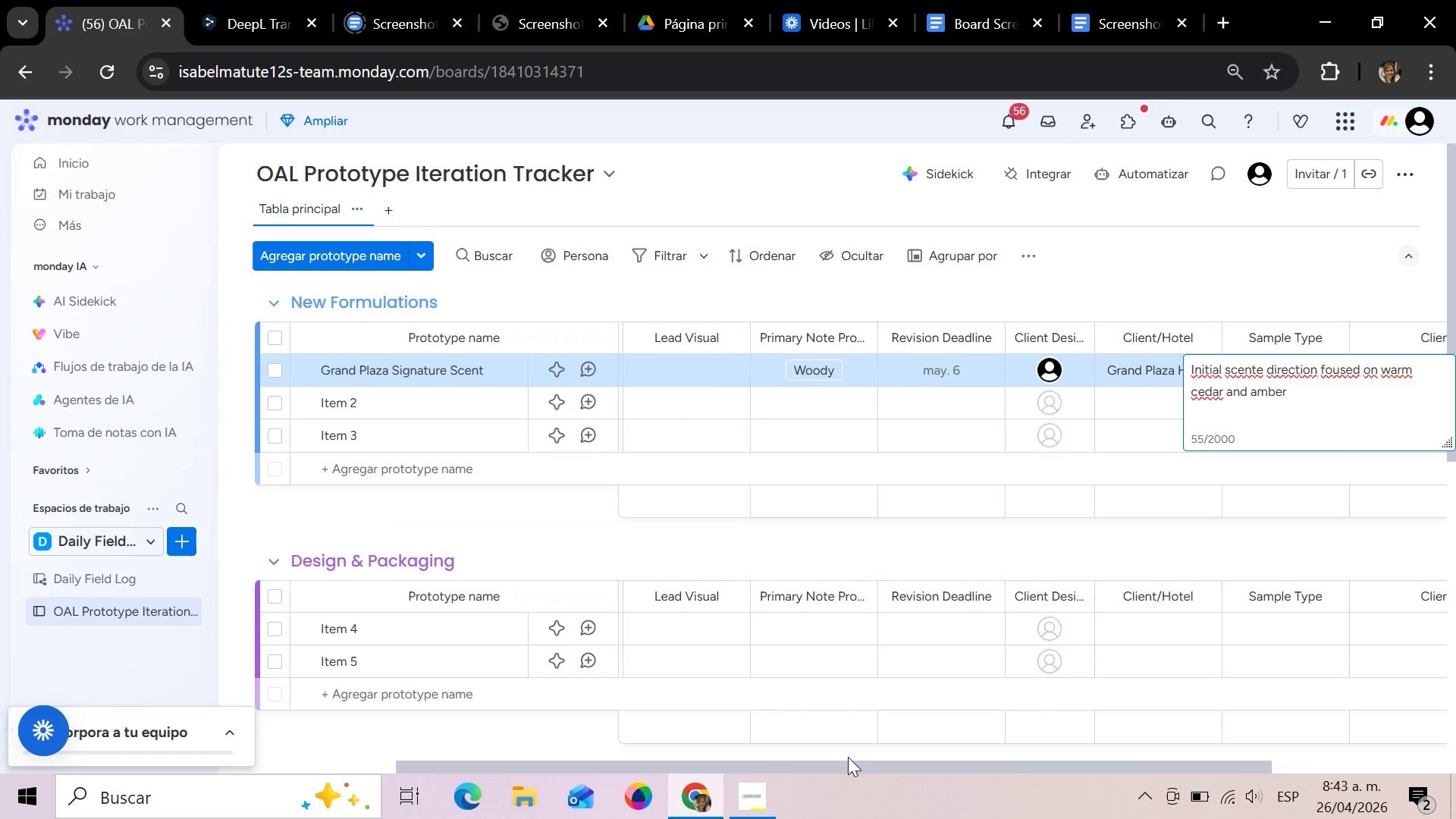 
left_click_drag(start_coordinate=[844, 767], to_coordinate=[195, 777])
 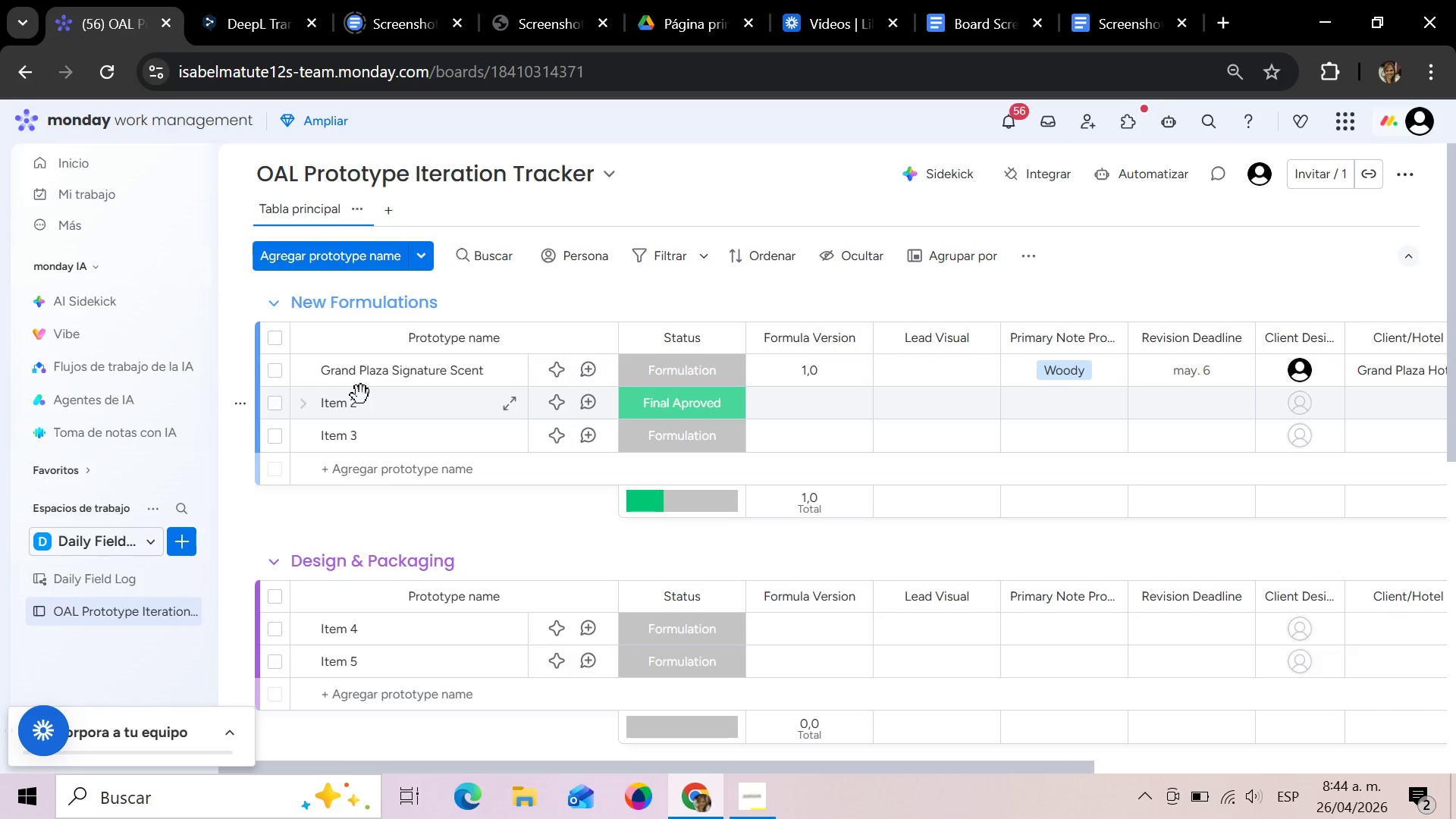 
wait(7.83)
 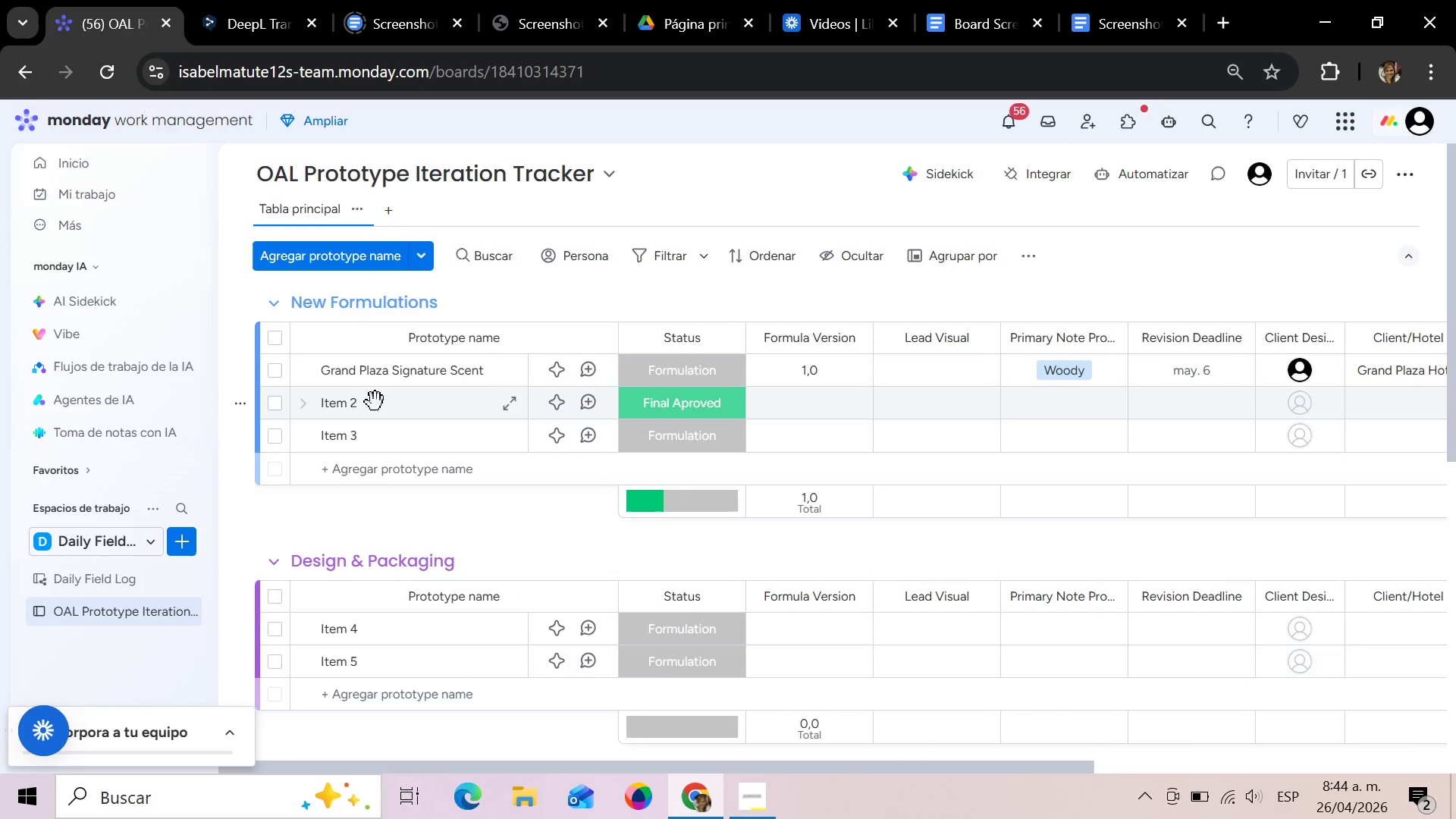 
left_click([356, 405])
 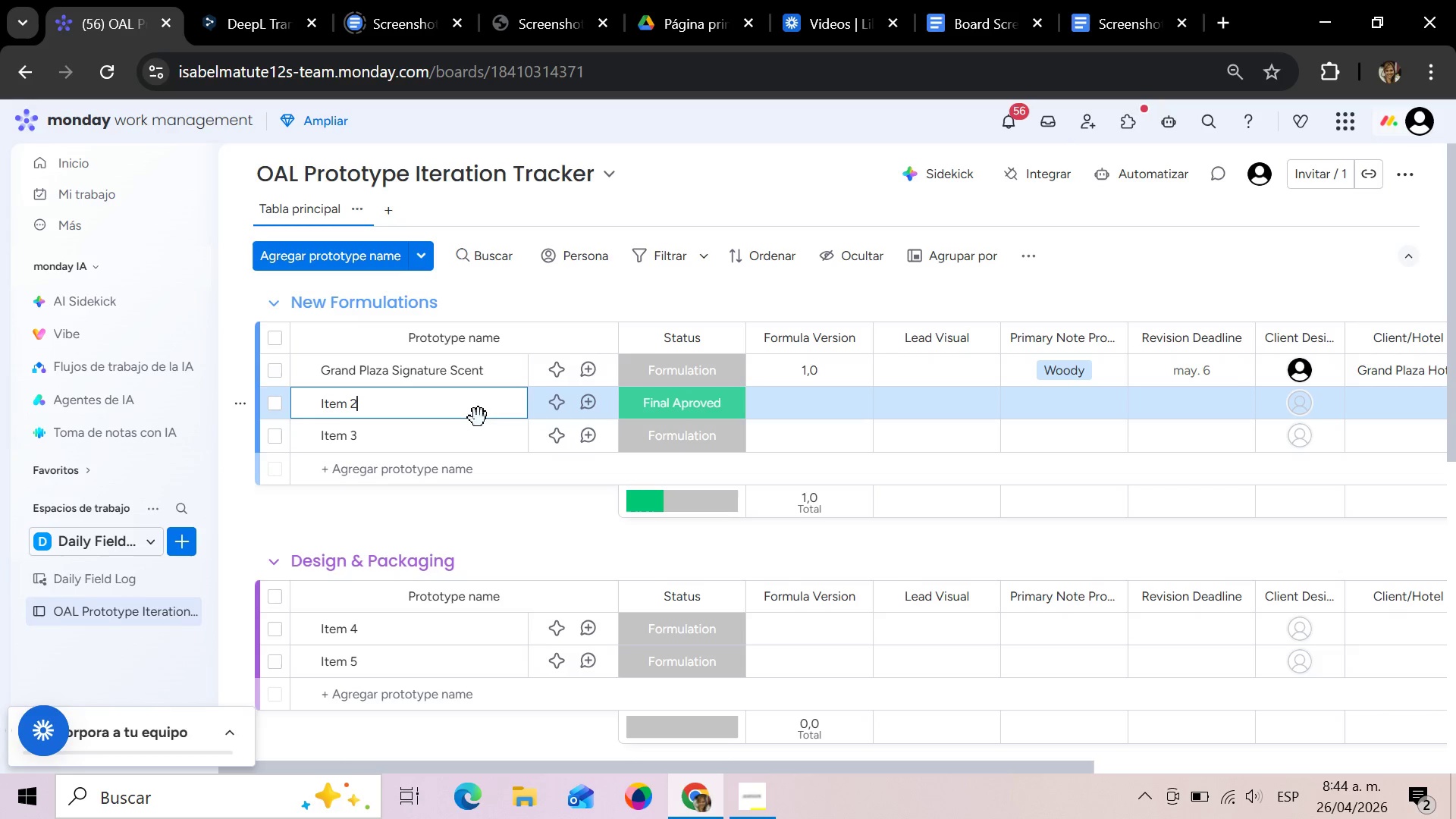 
hold_key(key=Backspace, duration=0.94)
 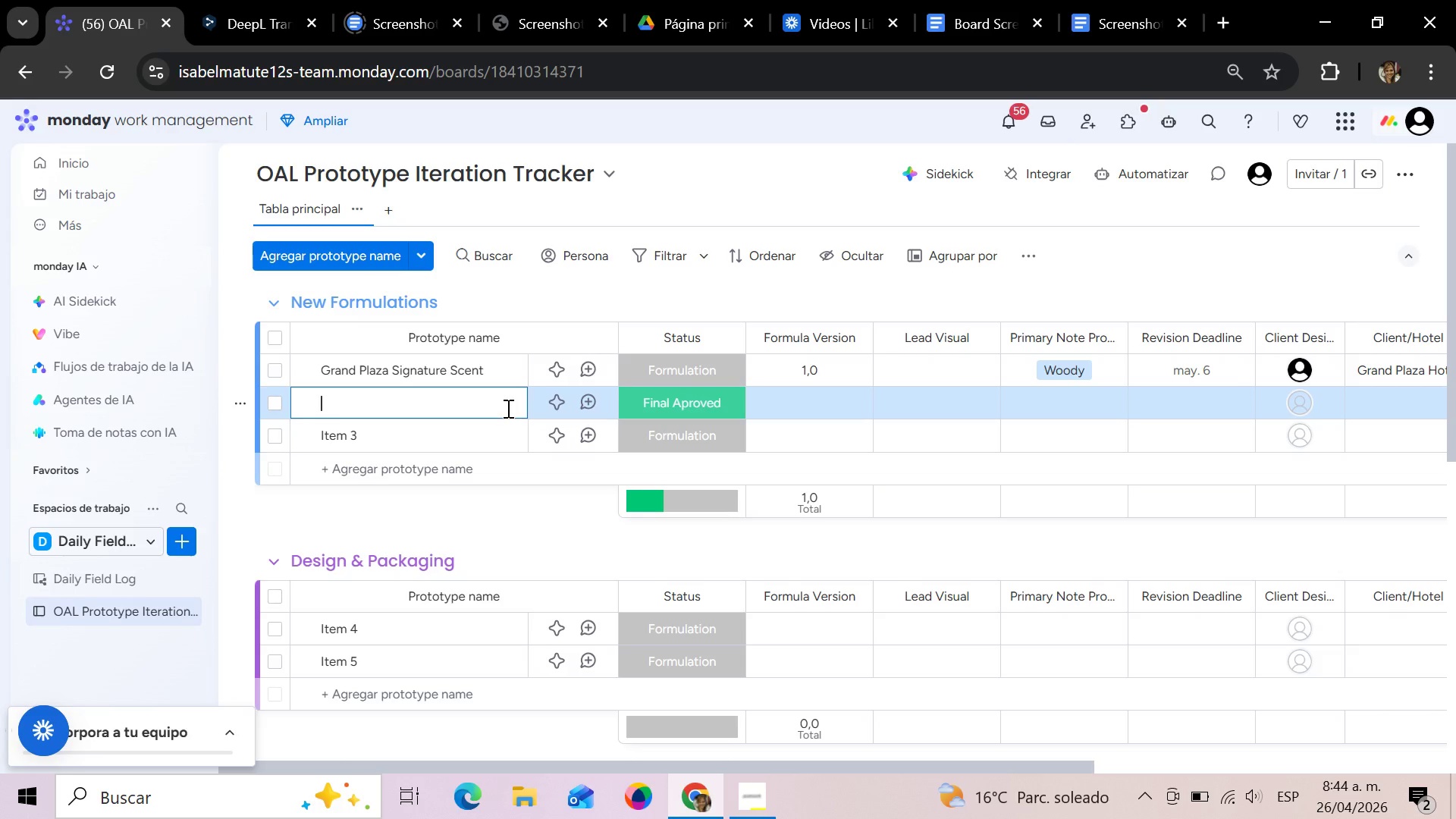 
type(Azure Boutique Soy Candle Moc)
 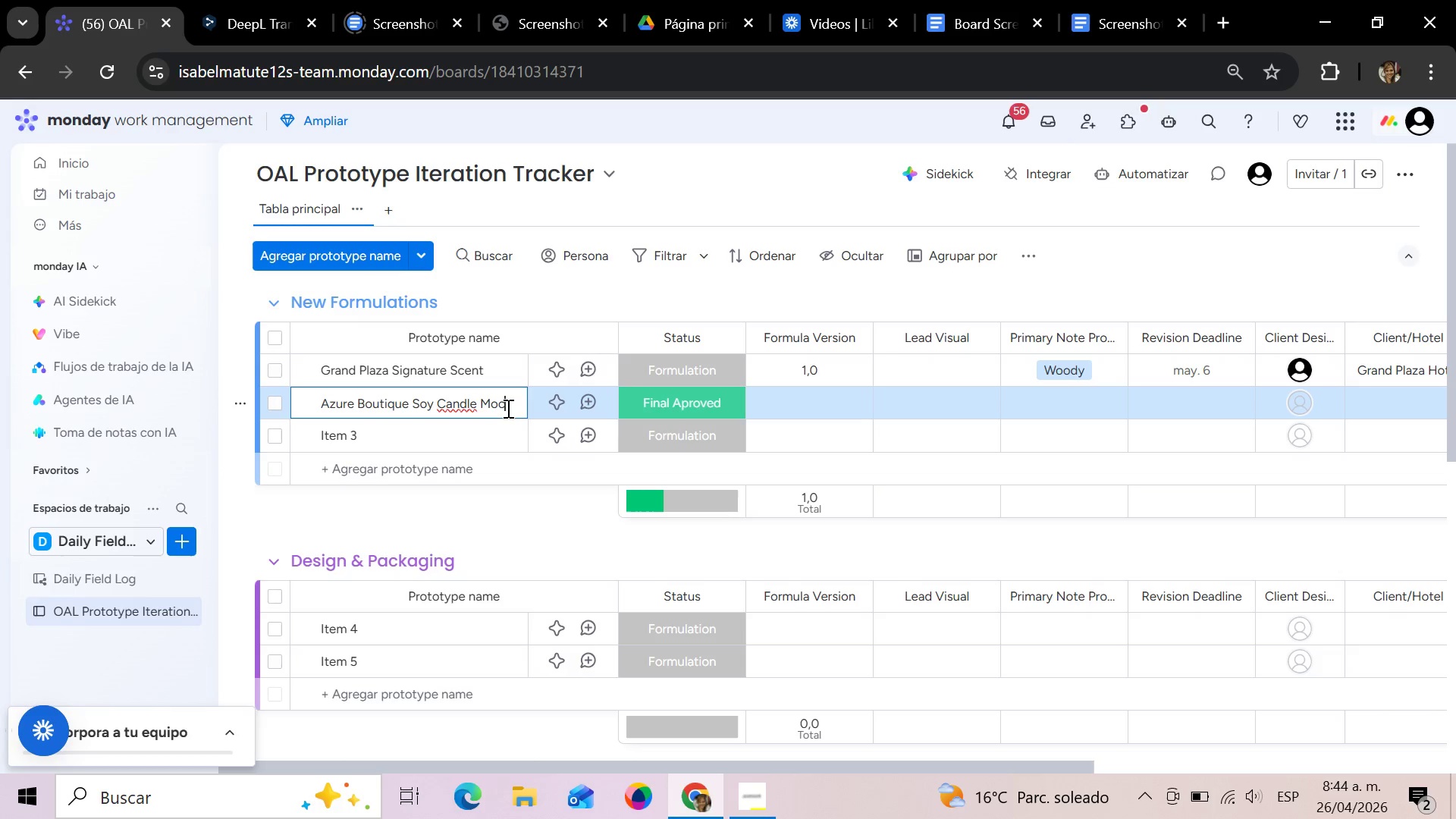 
type(kup)
 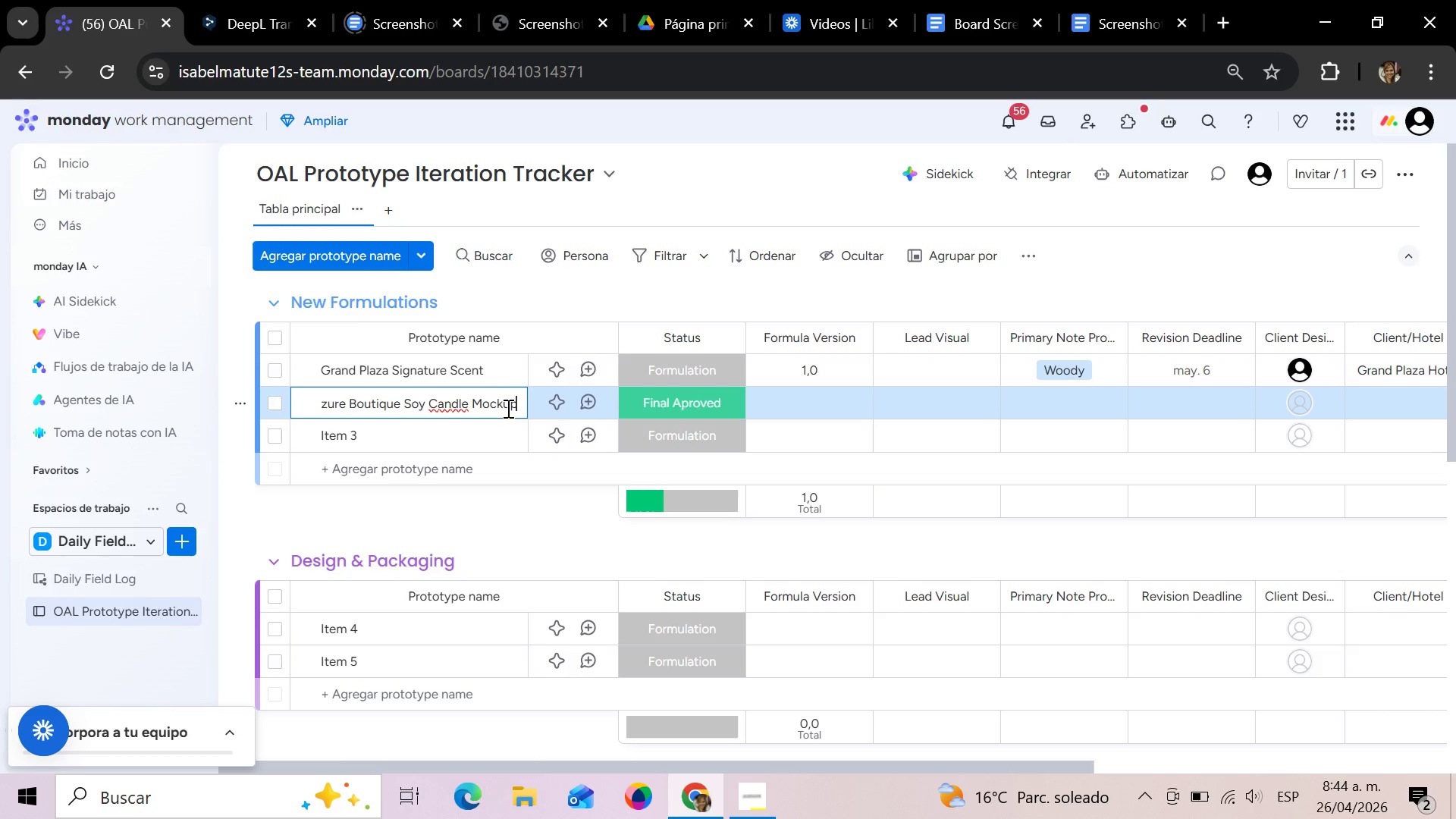 
left_click([693, 398])
 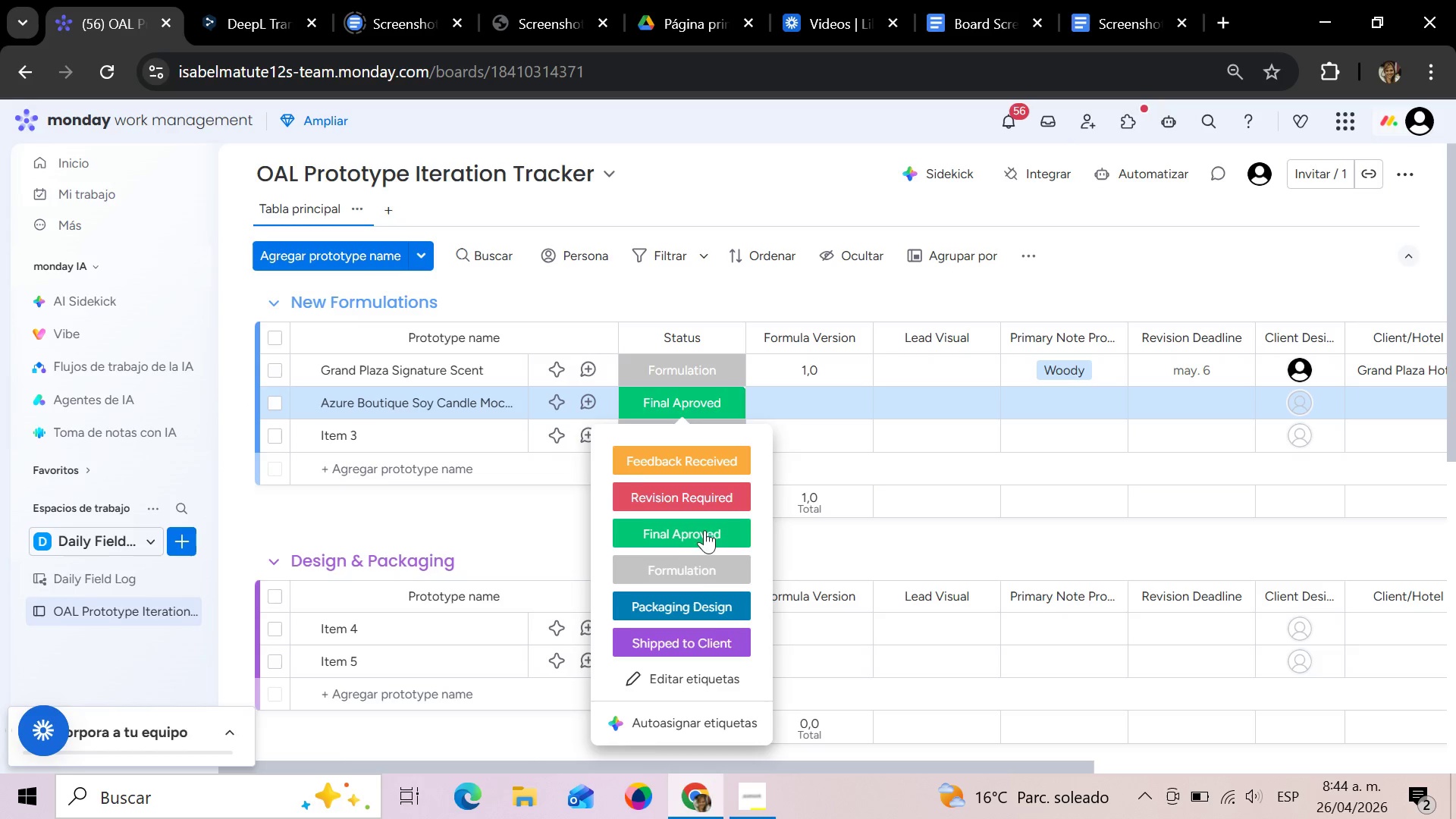 
left_click([700, 570])
 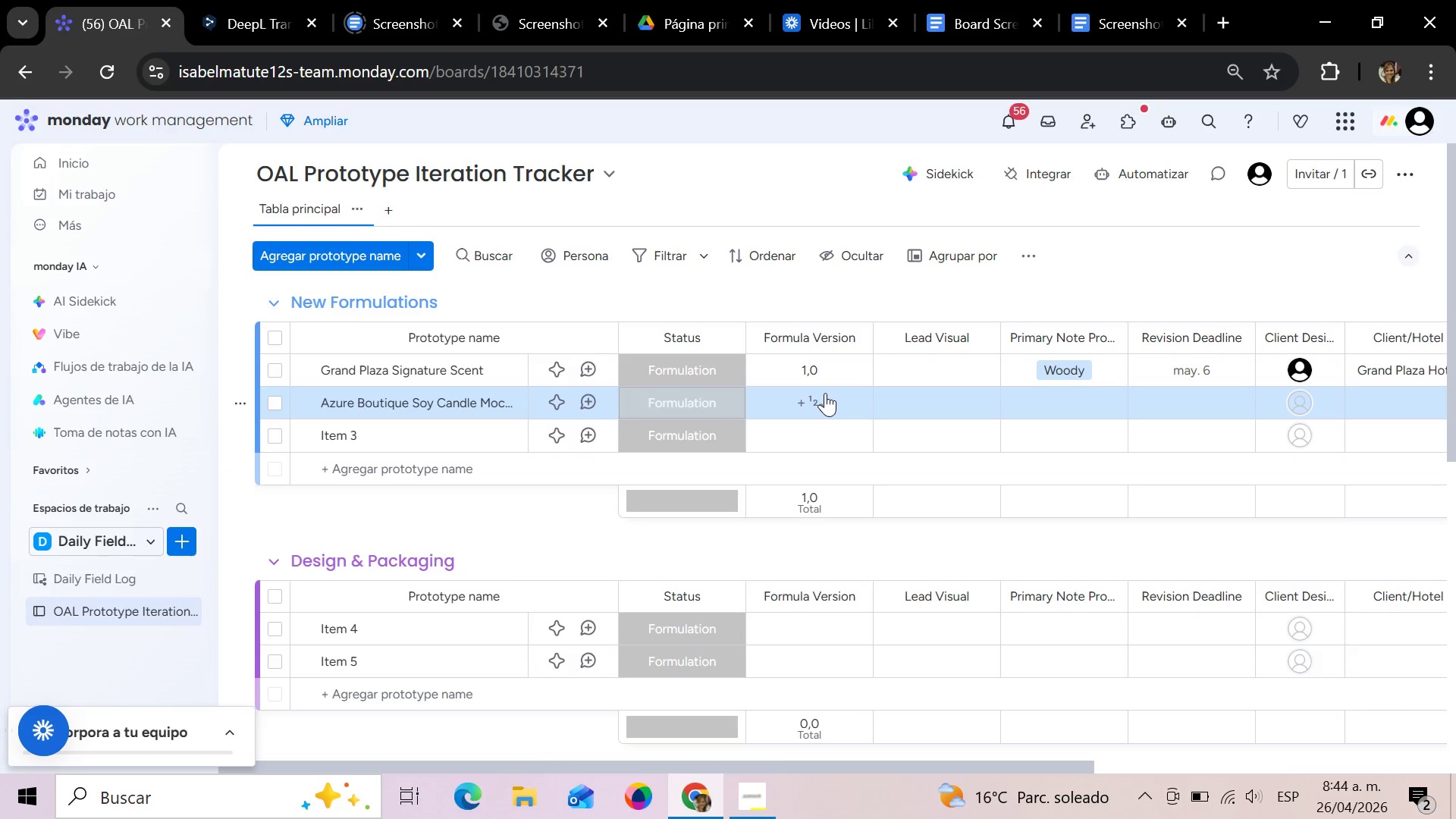 
left_click([825, 393])
 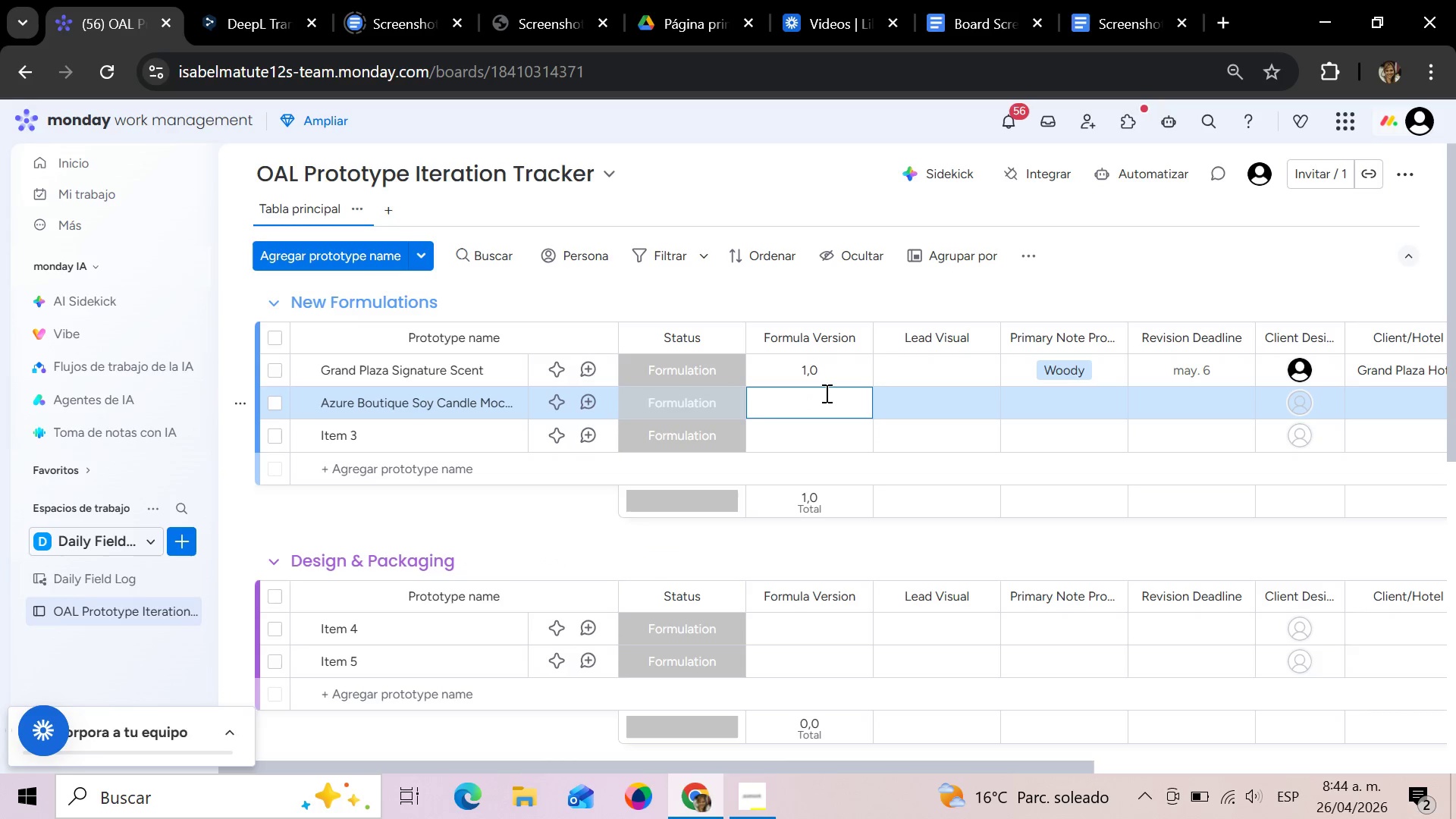 
key(1)
 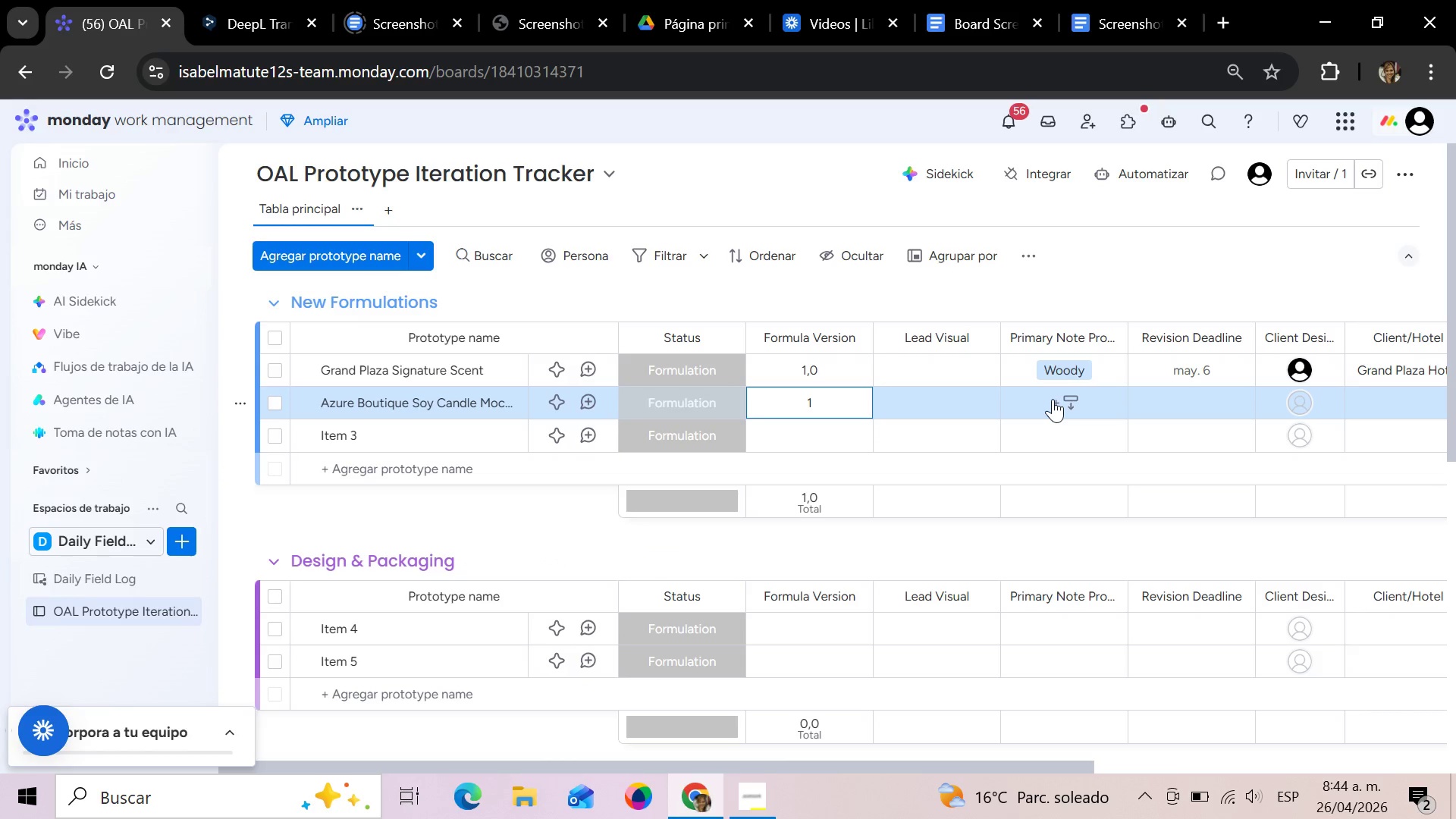 
left_click([1053, 399])
 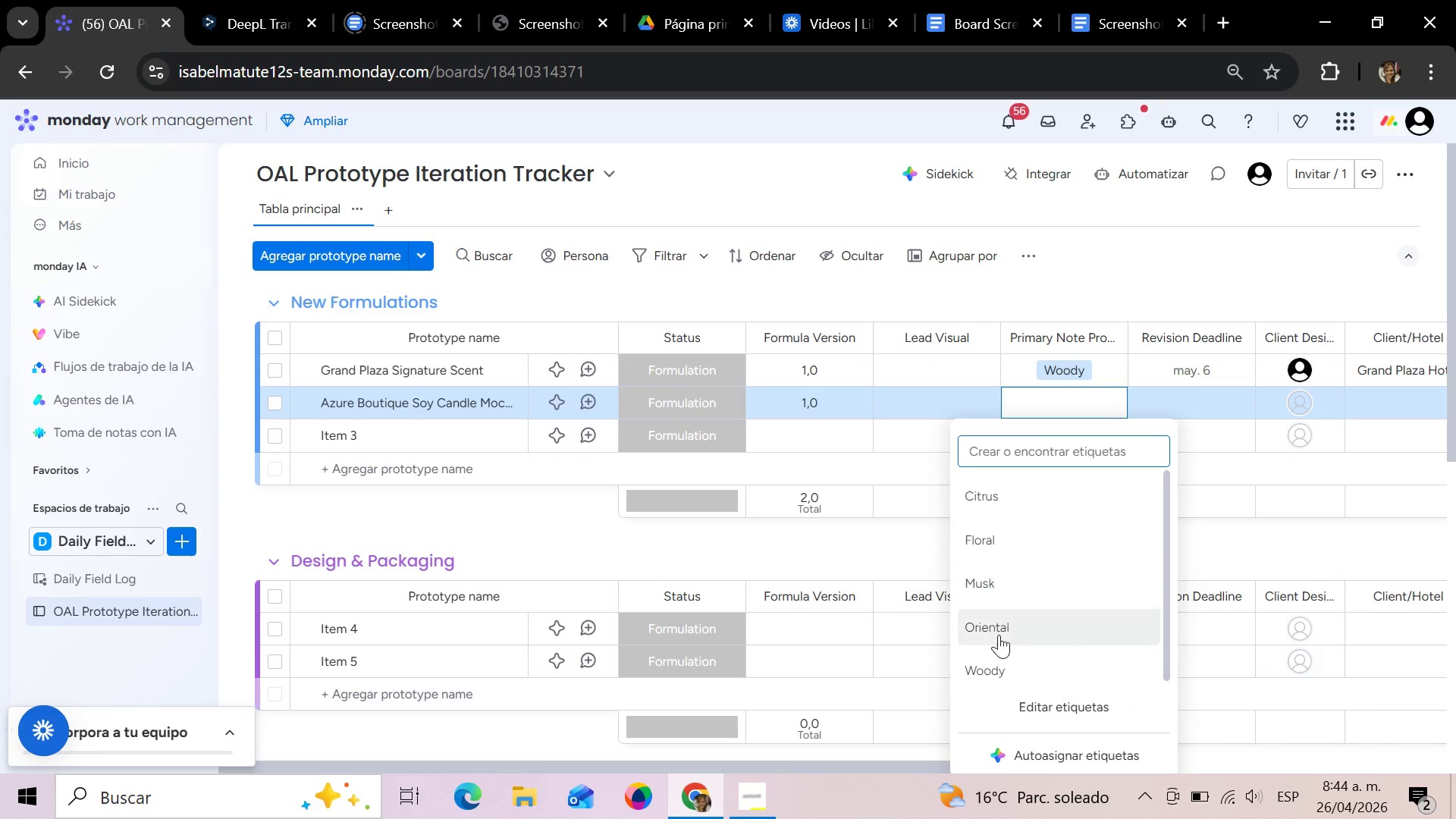 
left_click([1028, 494])
 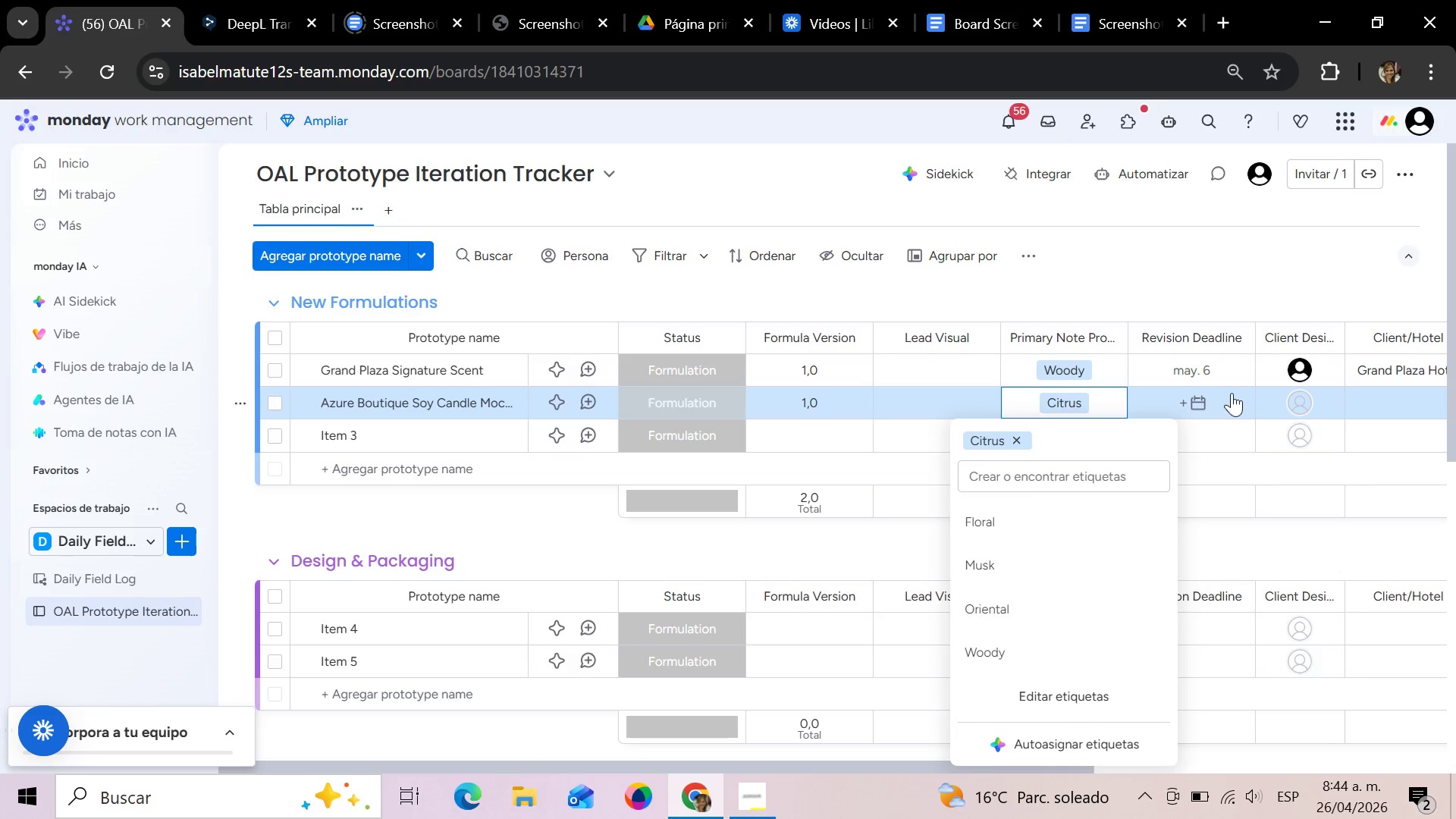 
left_click([1200, 398])
 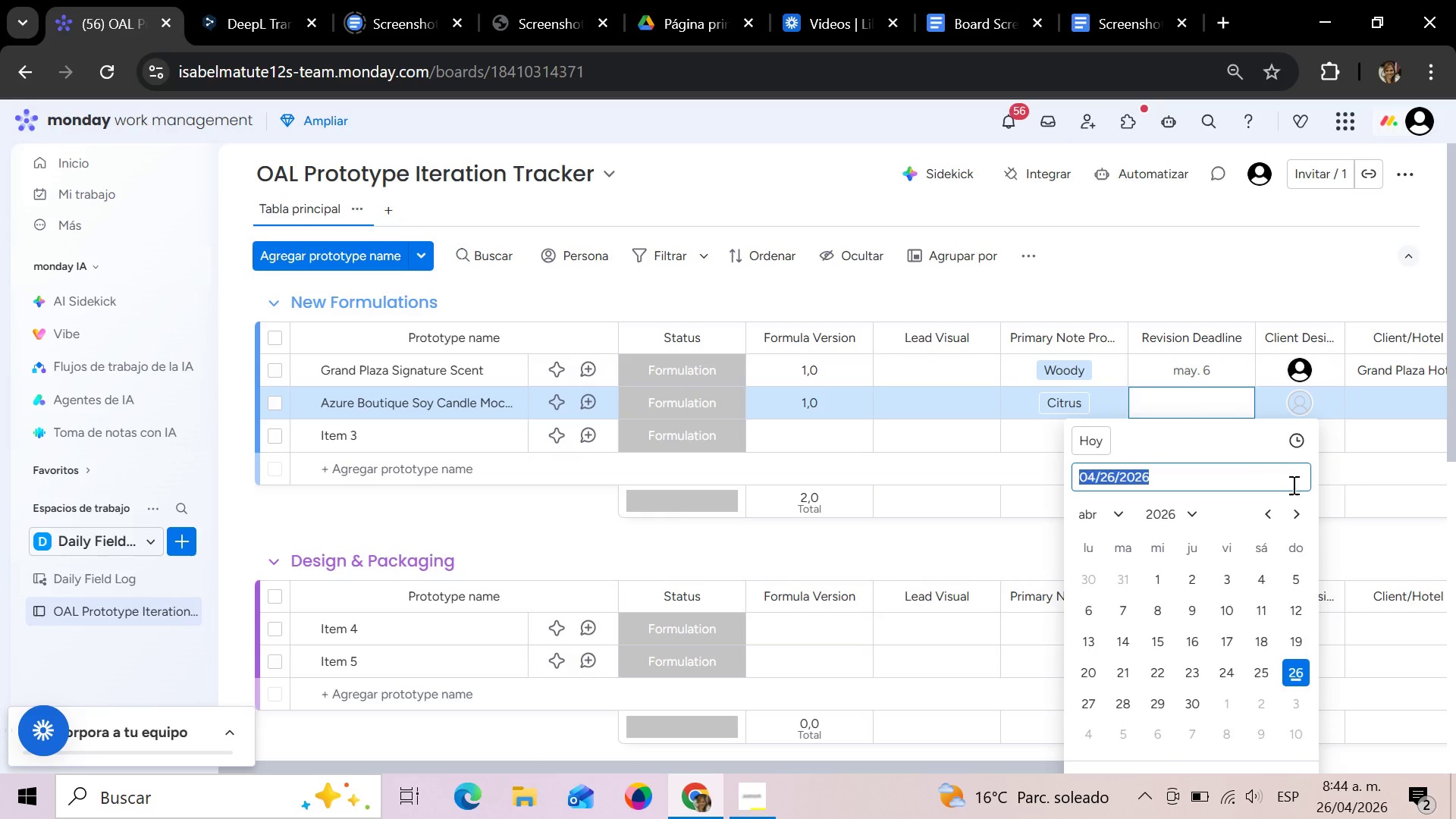 
left_click([1301, 514])
 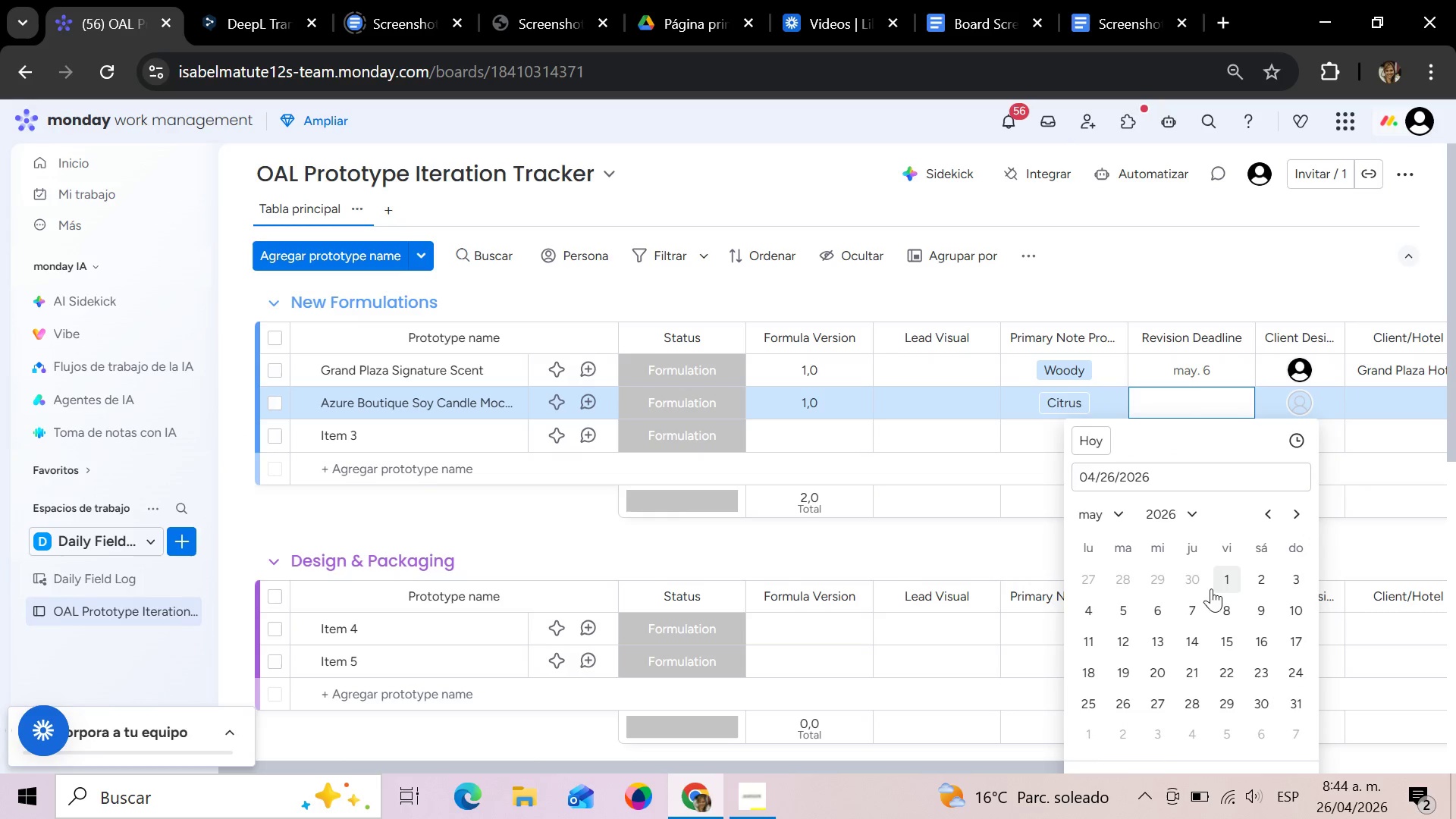 
left_click([1193, 606])
 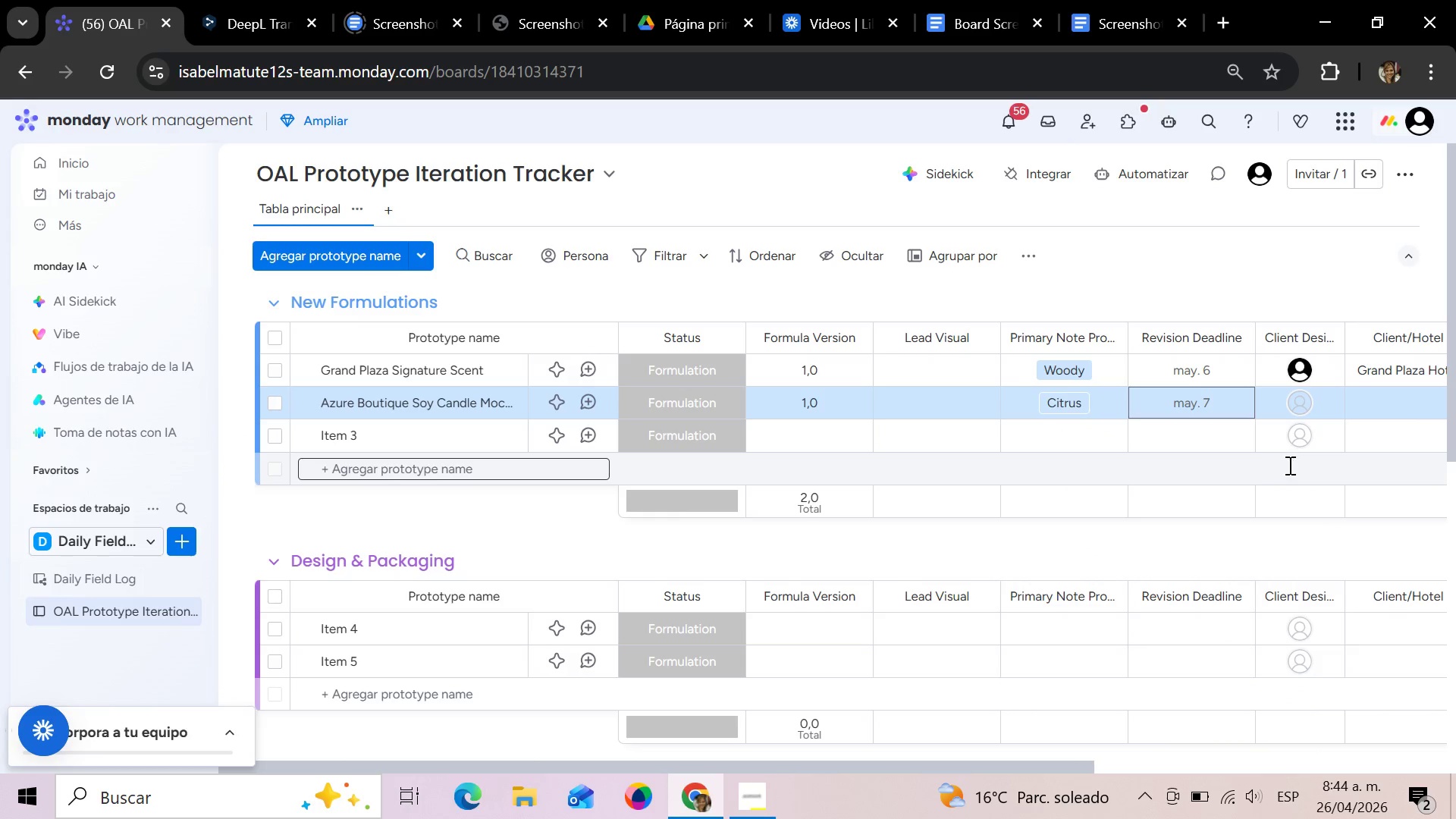 
left_click([1310, 400])
 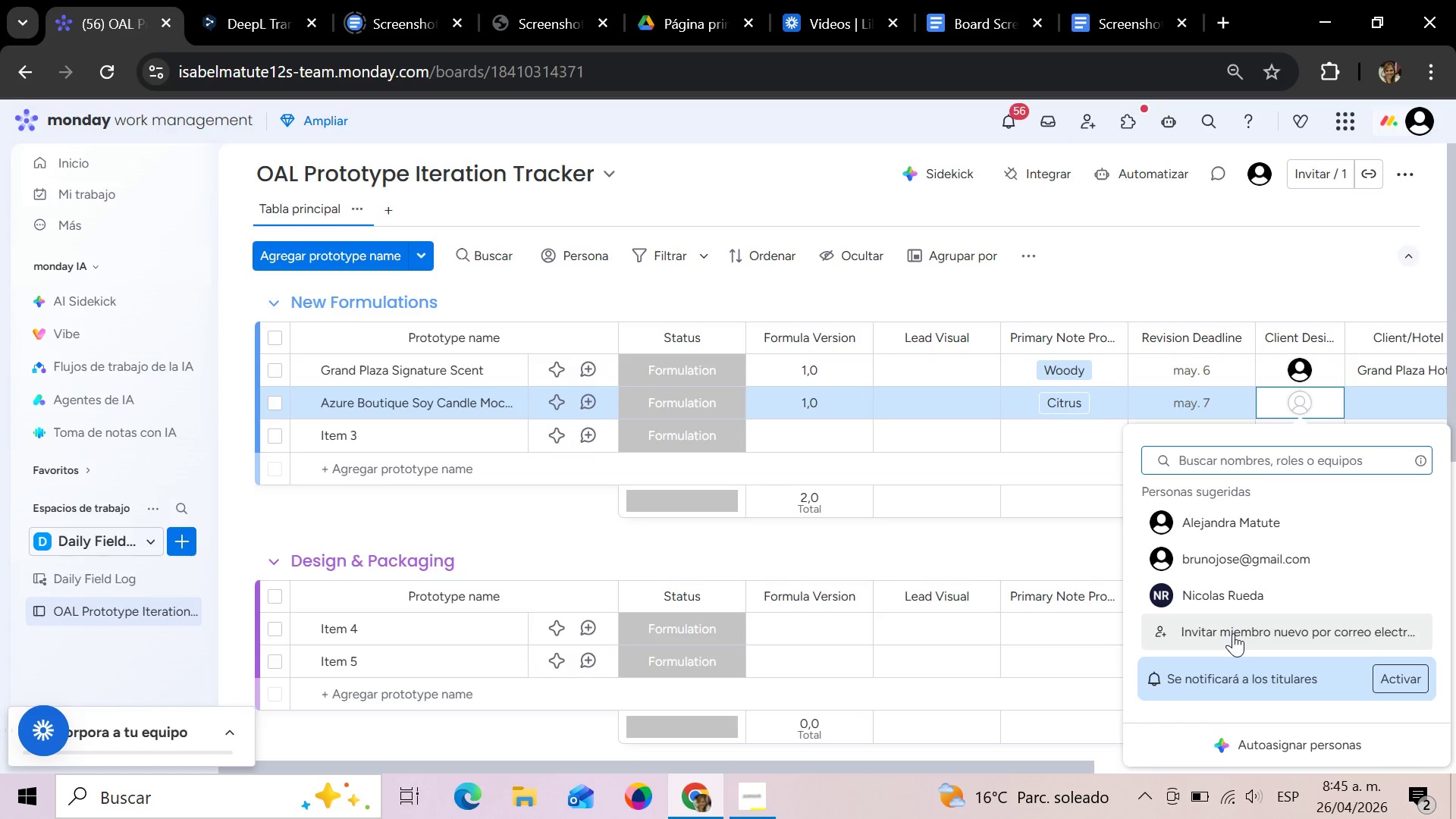 
left_click([1233, 633])
 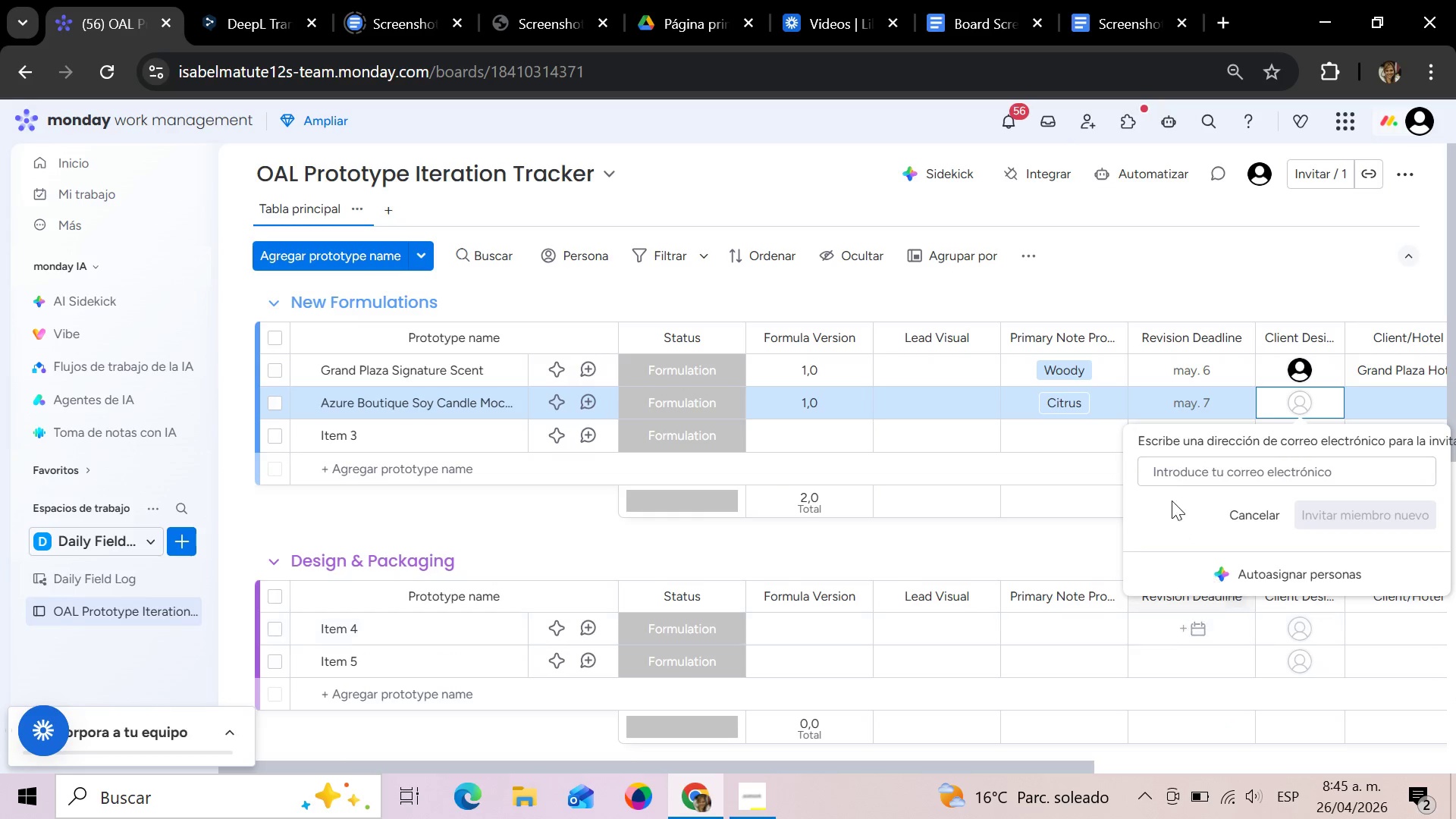 
left_click([1170, 469])
 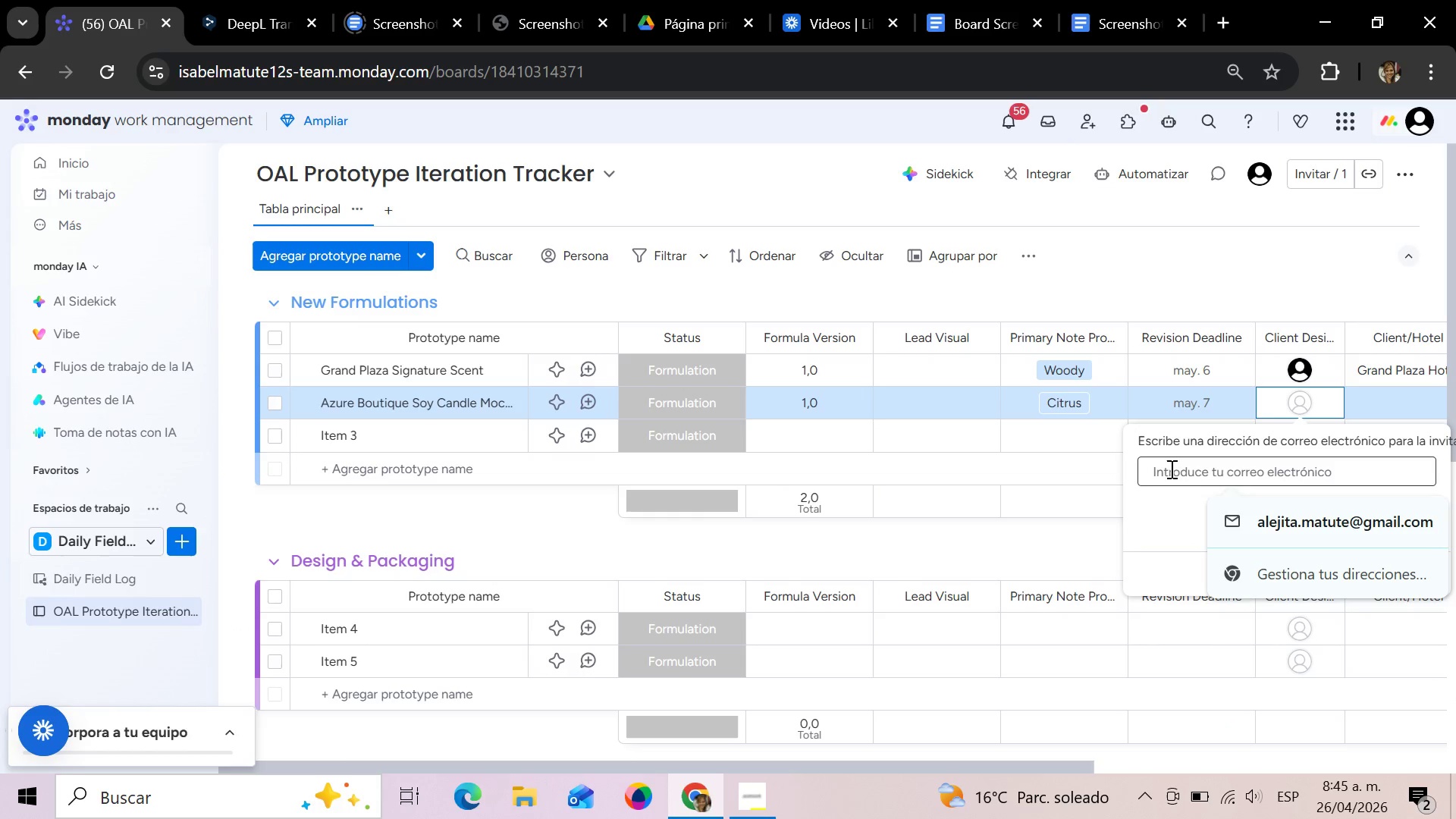 
type(miajhonson)
 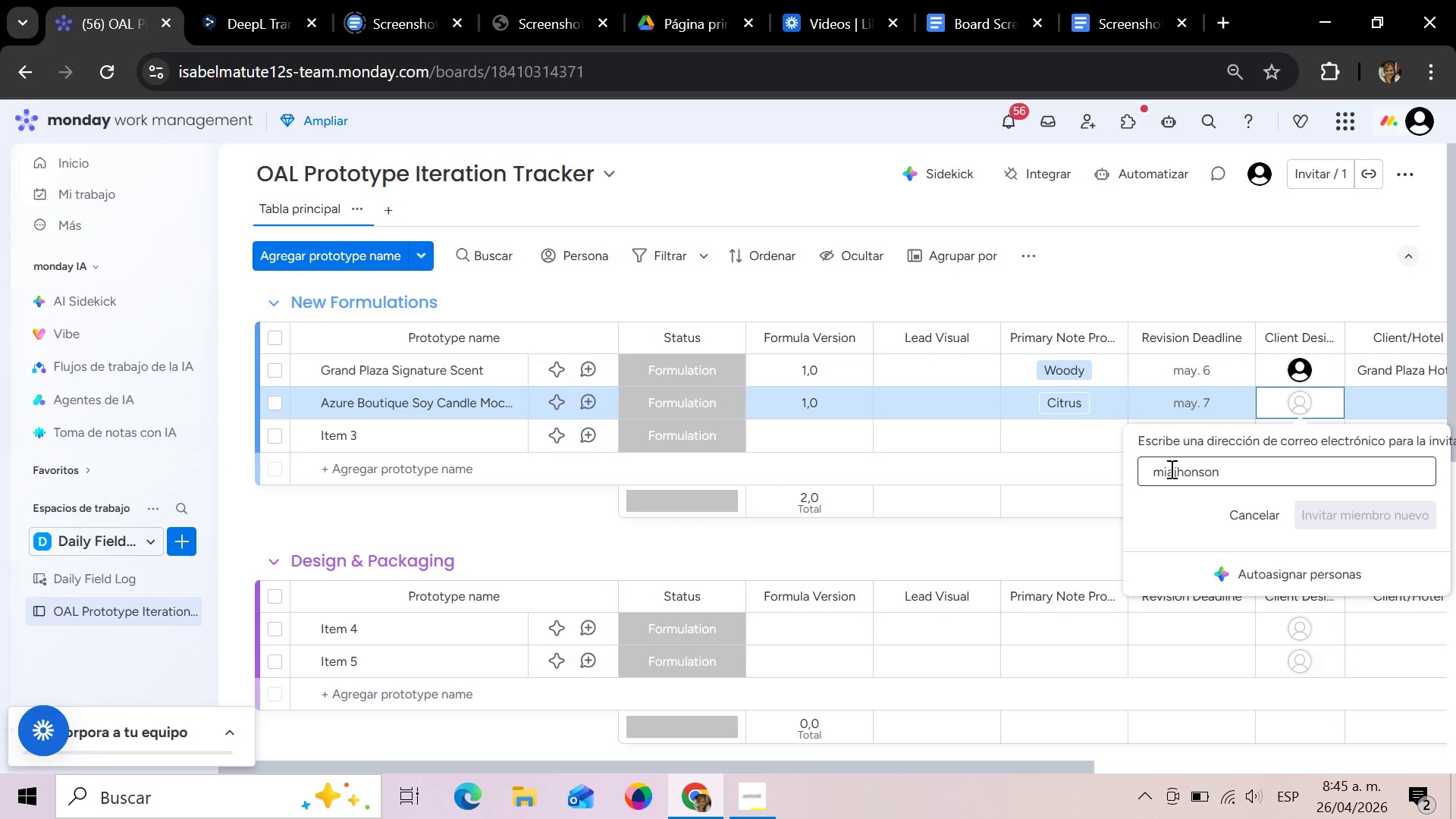 
key(Alt+Control+2)
 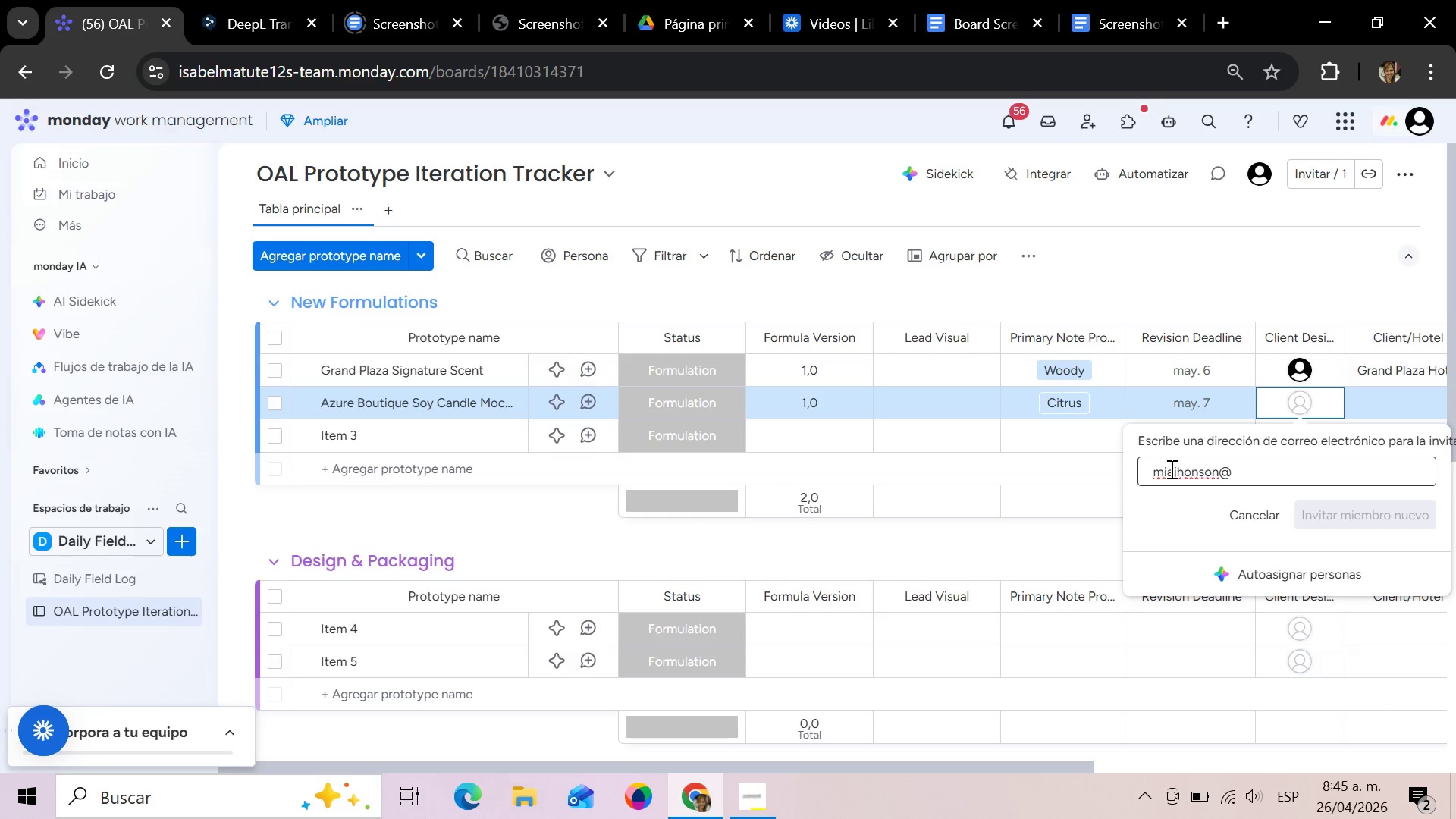 
type(mail.com)
 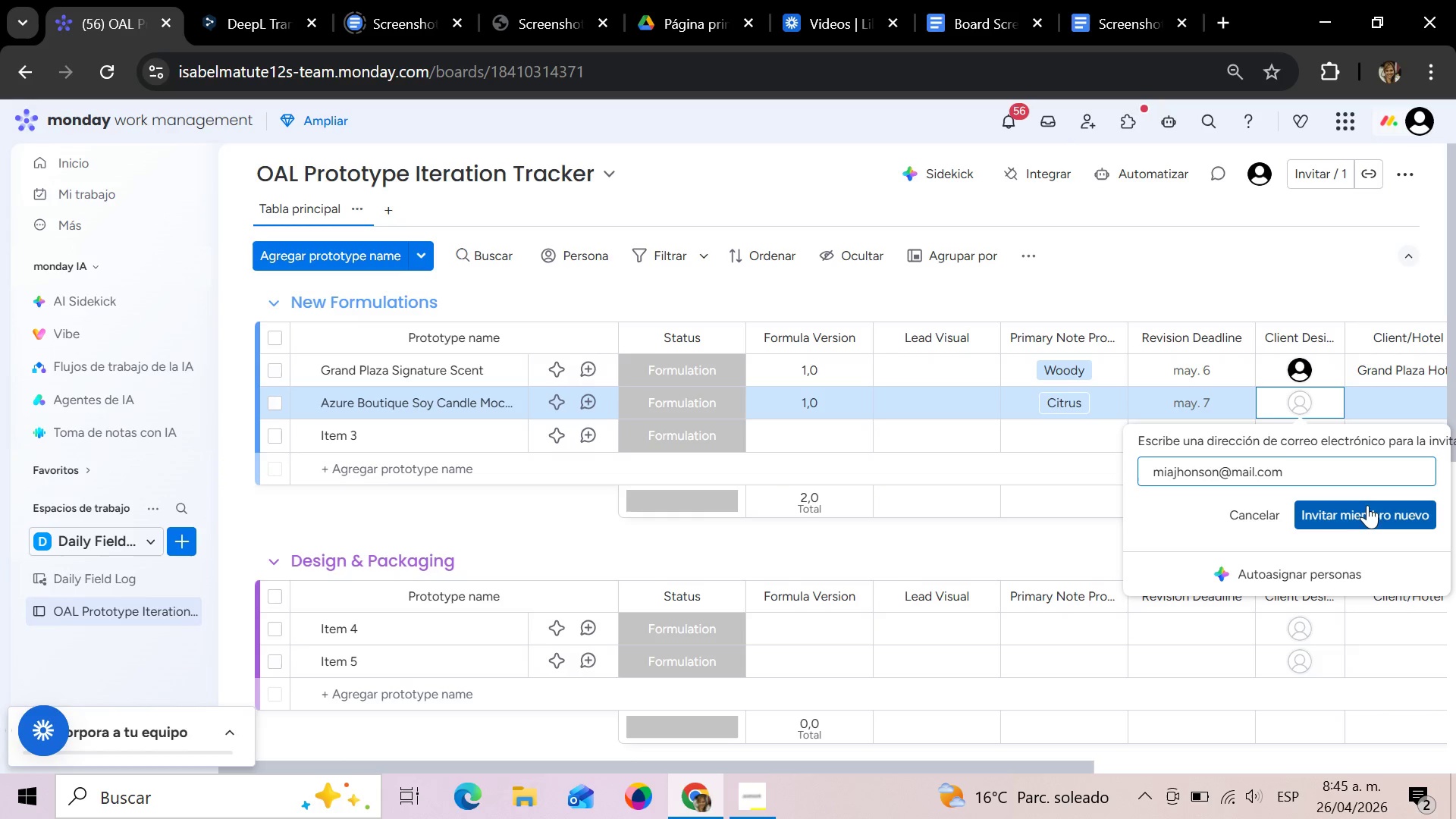 
left_click([1374, 513])
 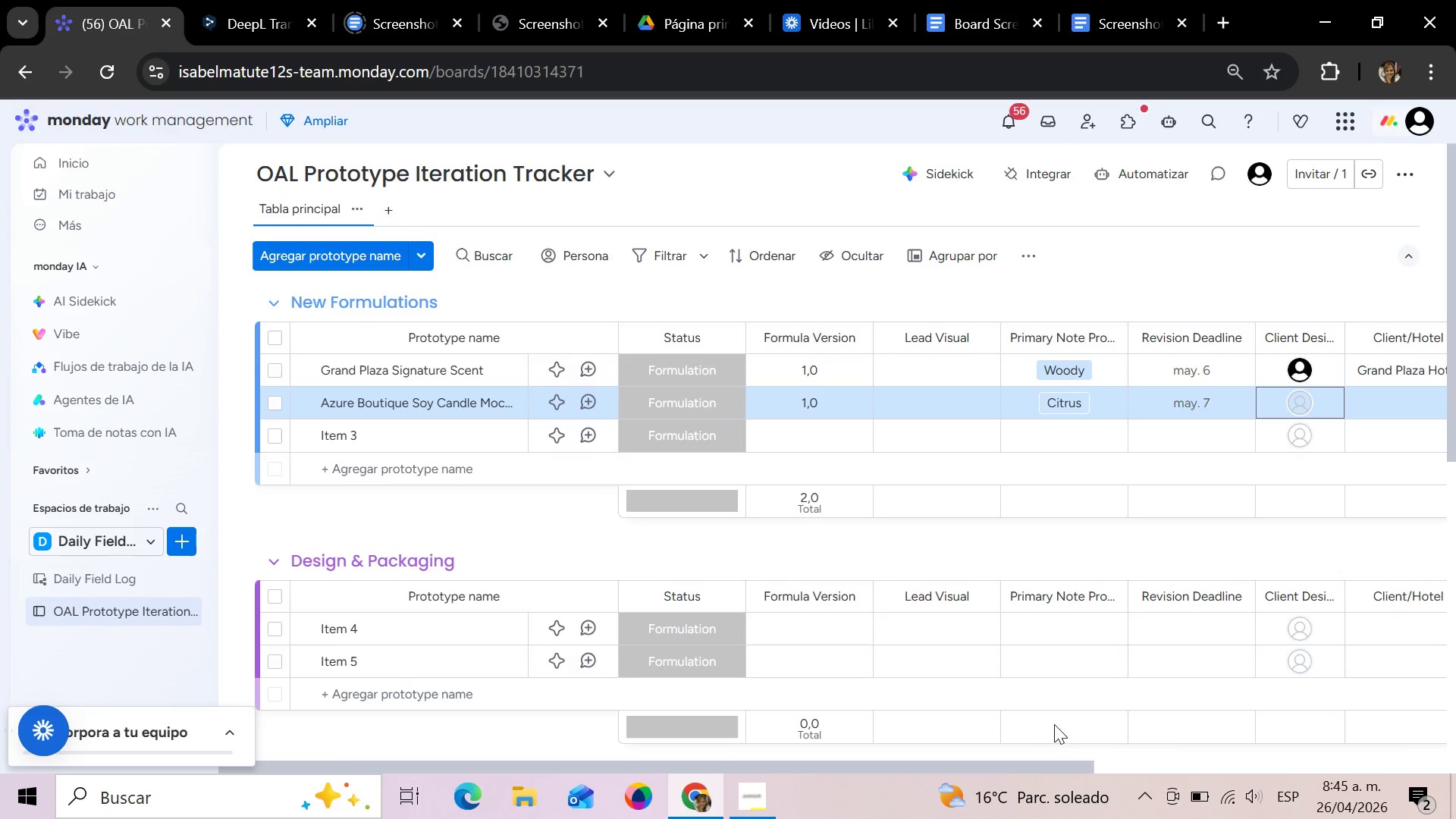 
left_click_drag(start_coordinate=[981, 772], to_coordinate=[1223, 739])
 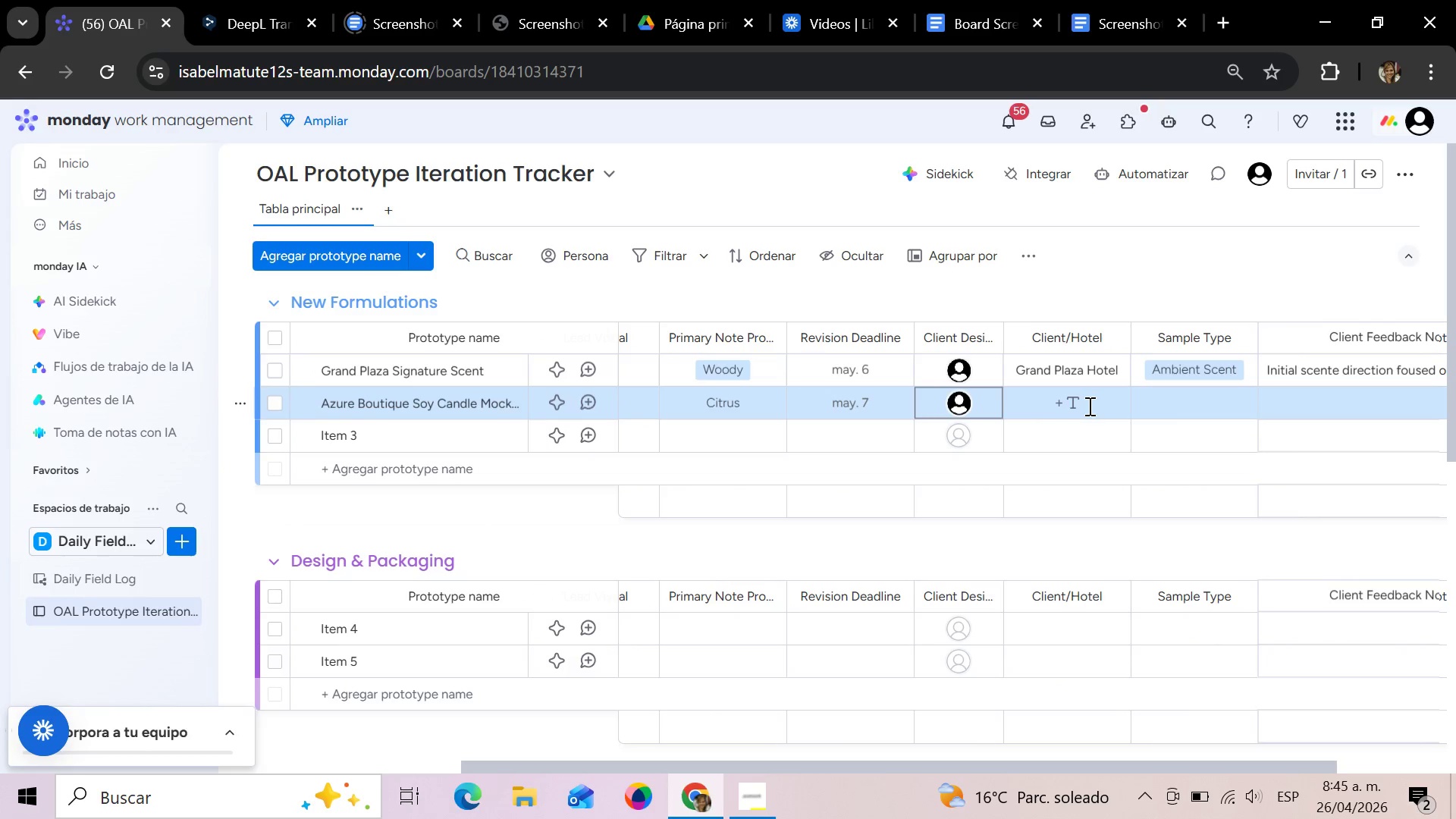 
left_click([1088, 406])
 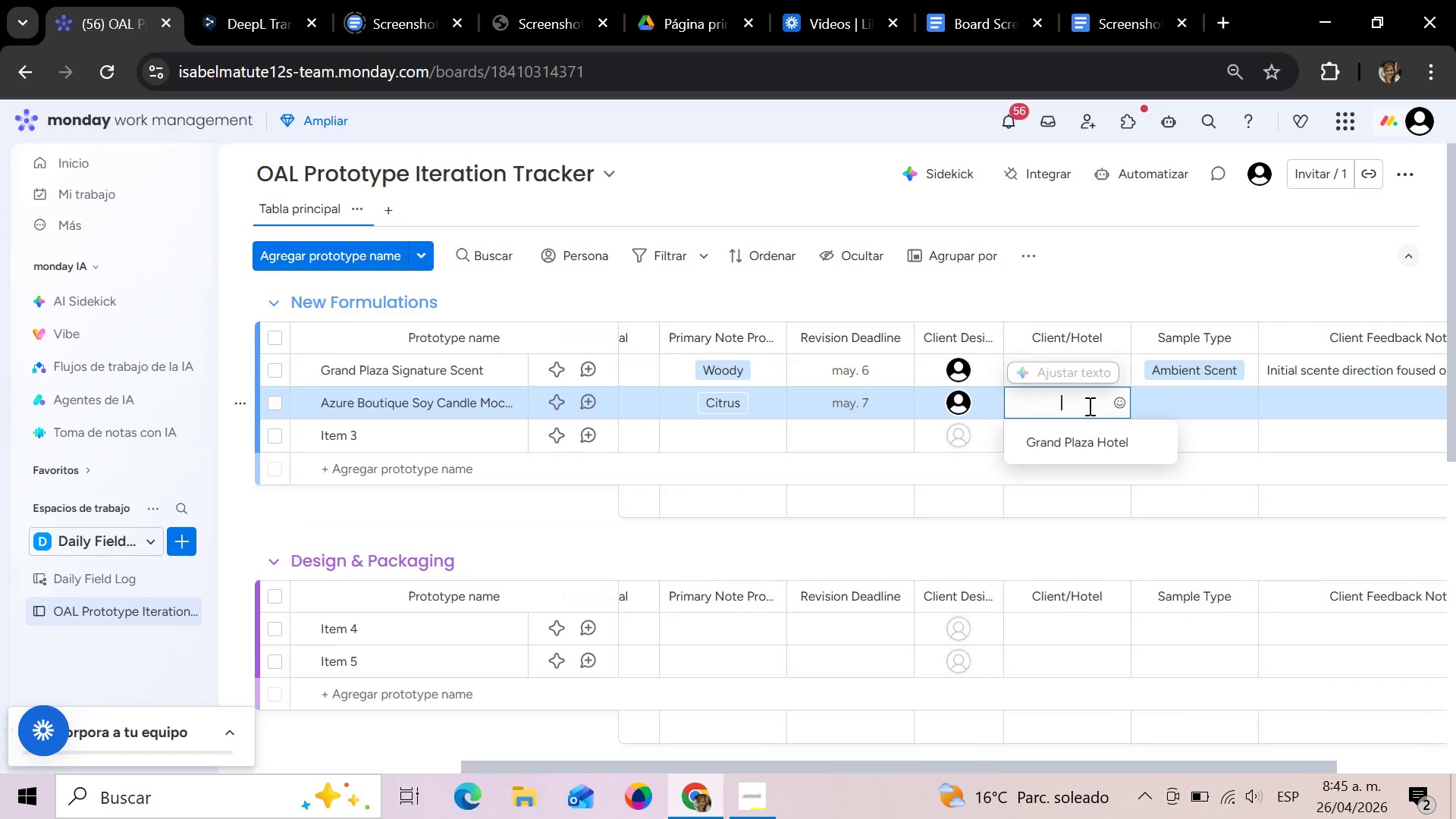 
type(Azure Boutique Hotel)
 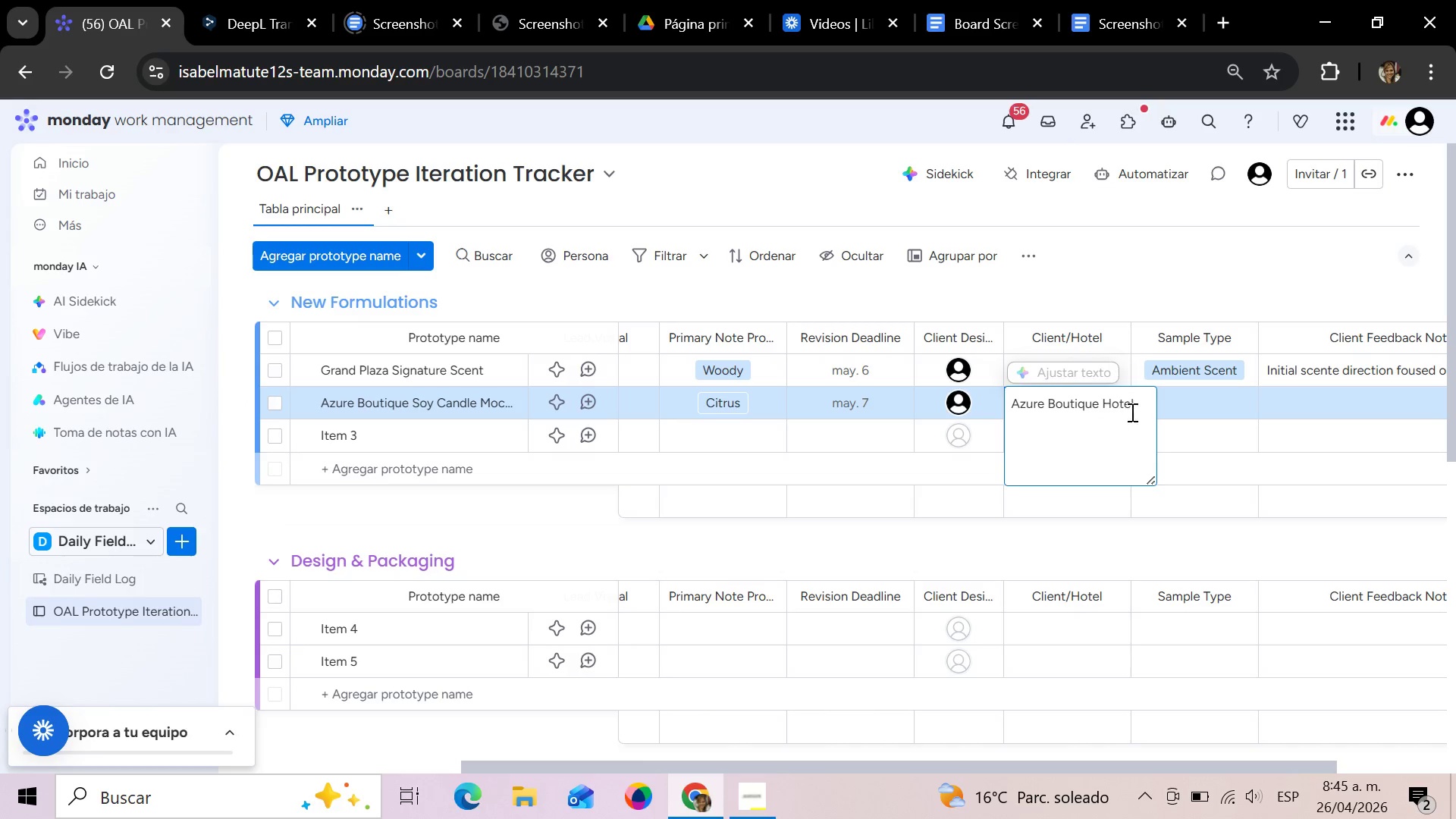 
left_click([1230, 400])
 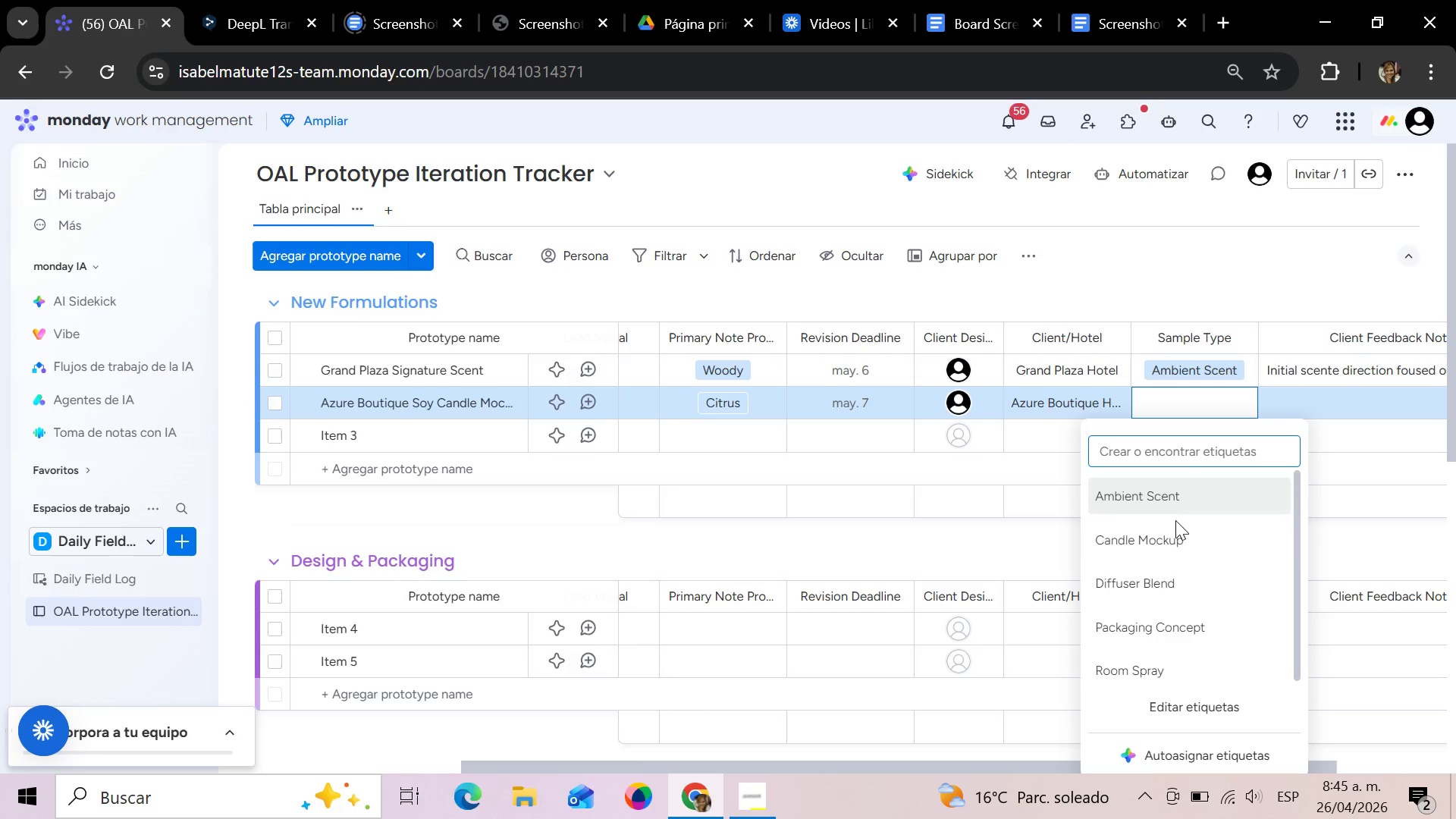 
left_click([1170, 553])
 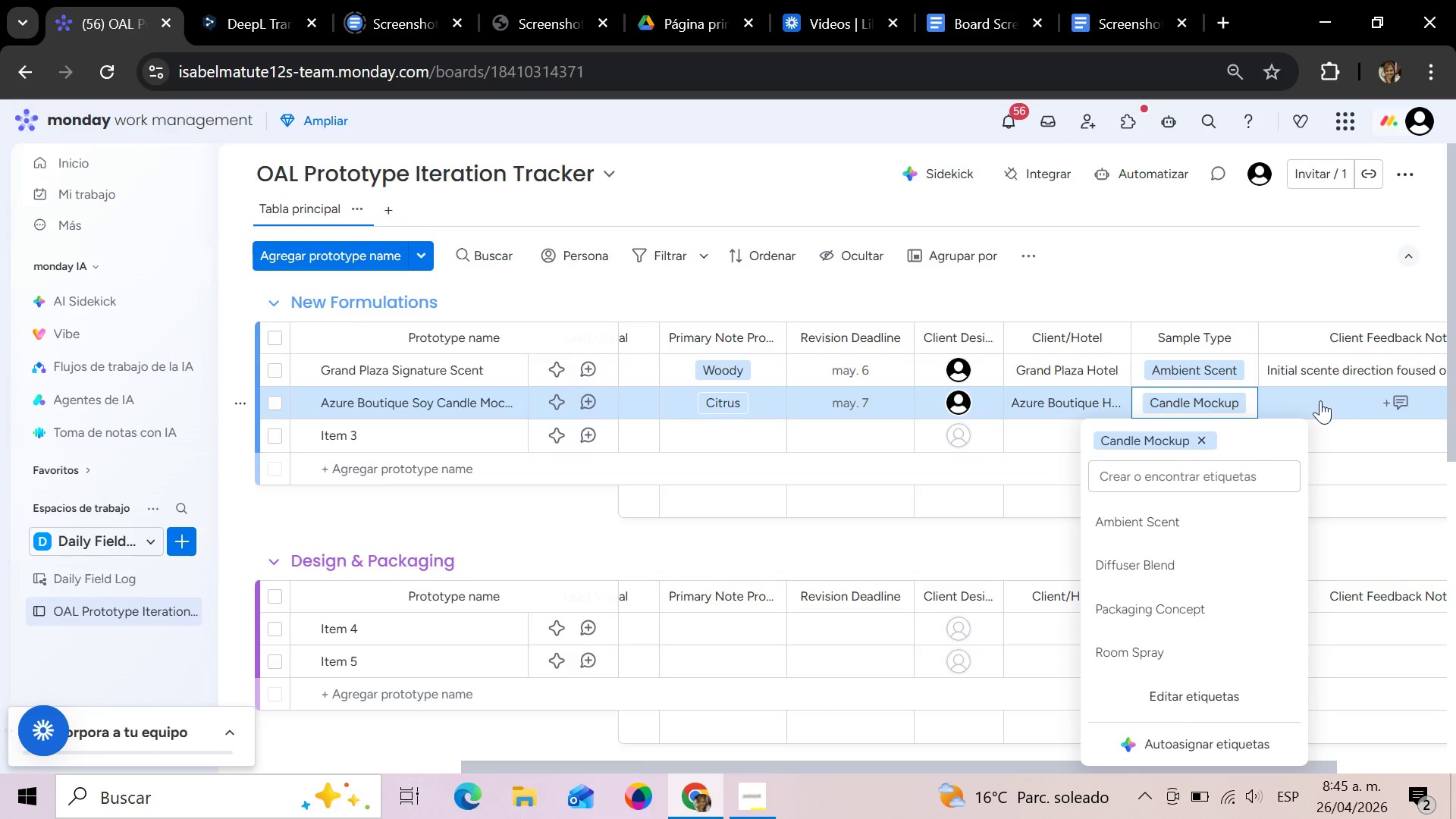 
left_click([1343, 397])
 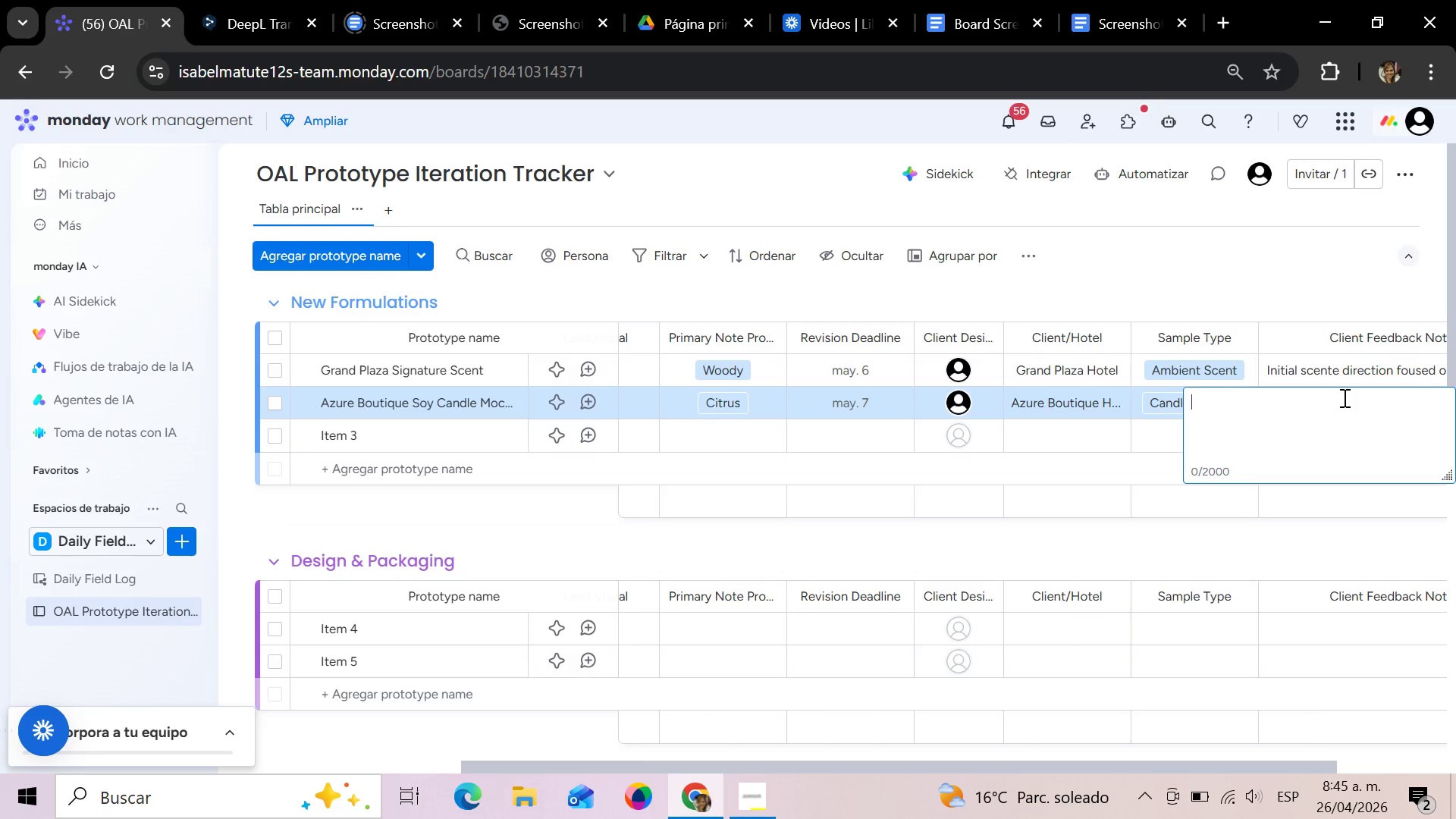 
type(Client request a bright spa-like opening note)
 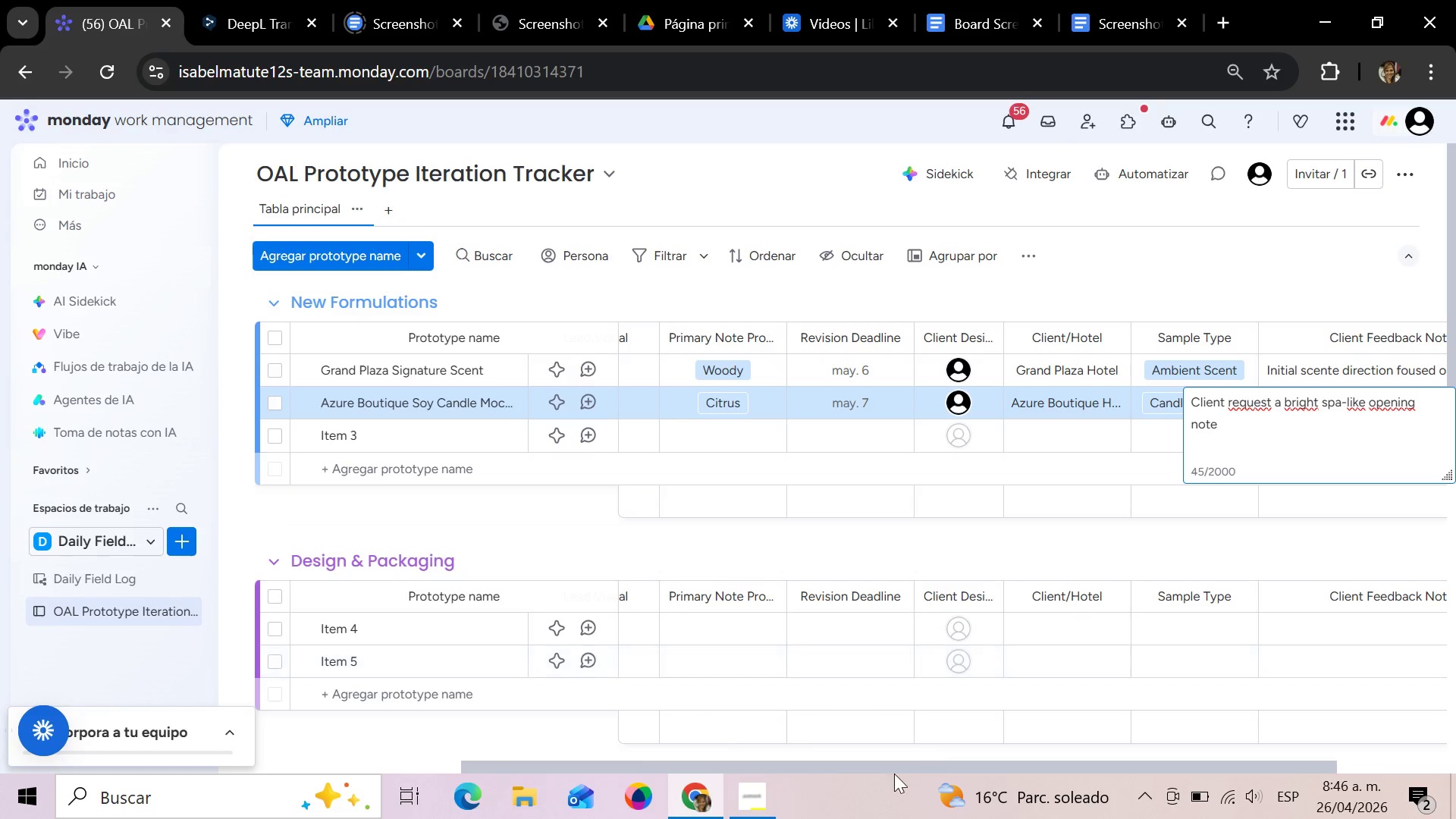 
left_click_drag(start_coordinate=[888, 763], to_coordinate=[99, 782])